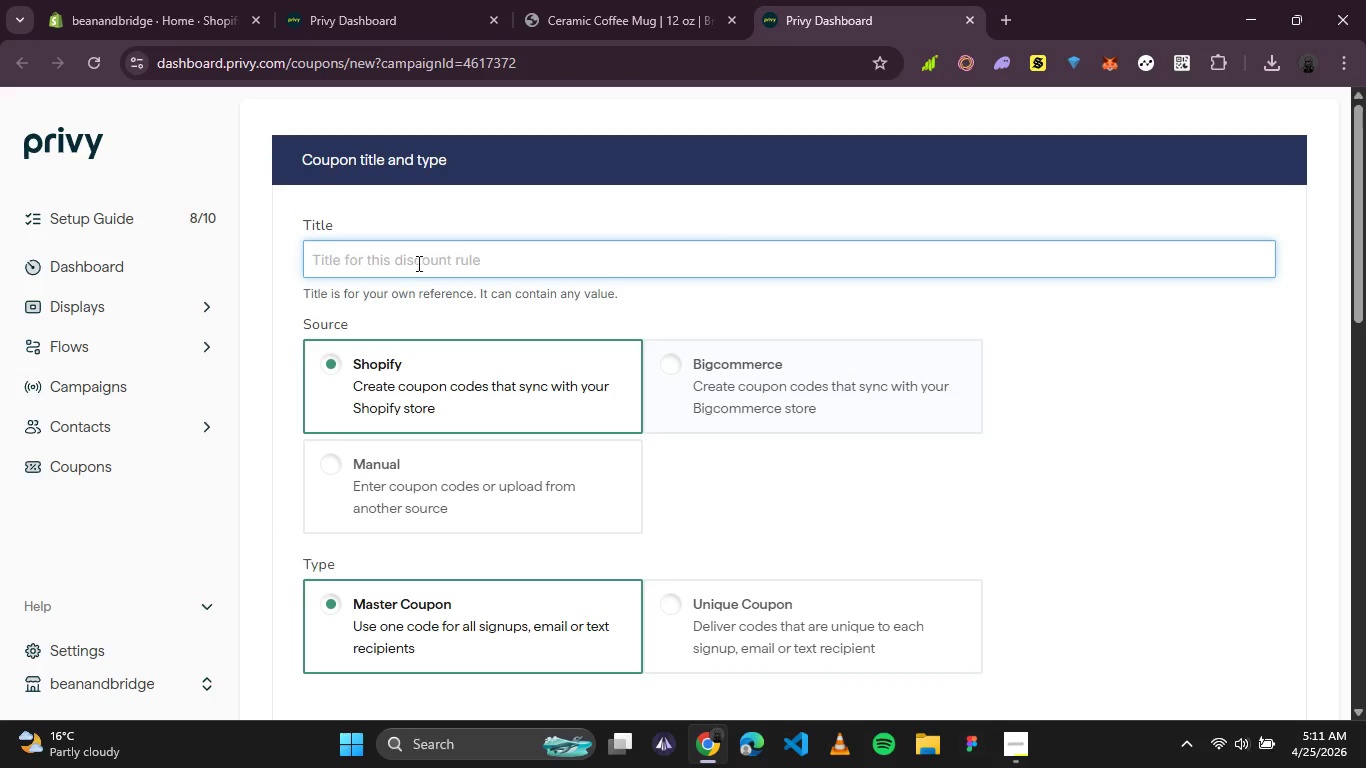 
left_click([417, 261])
 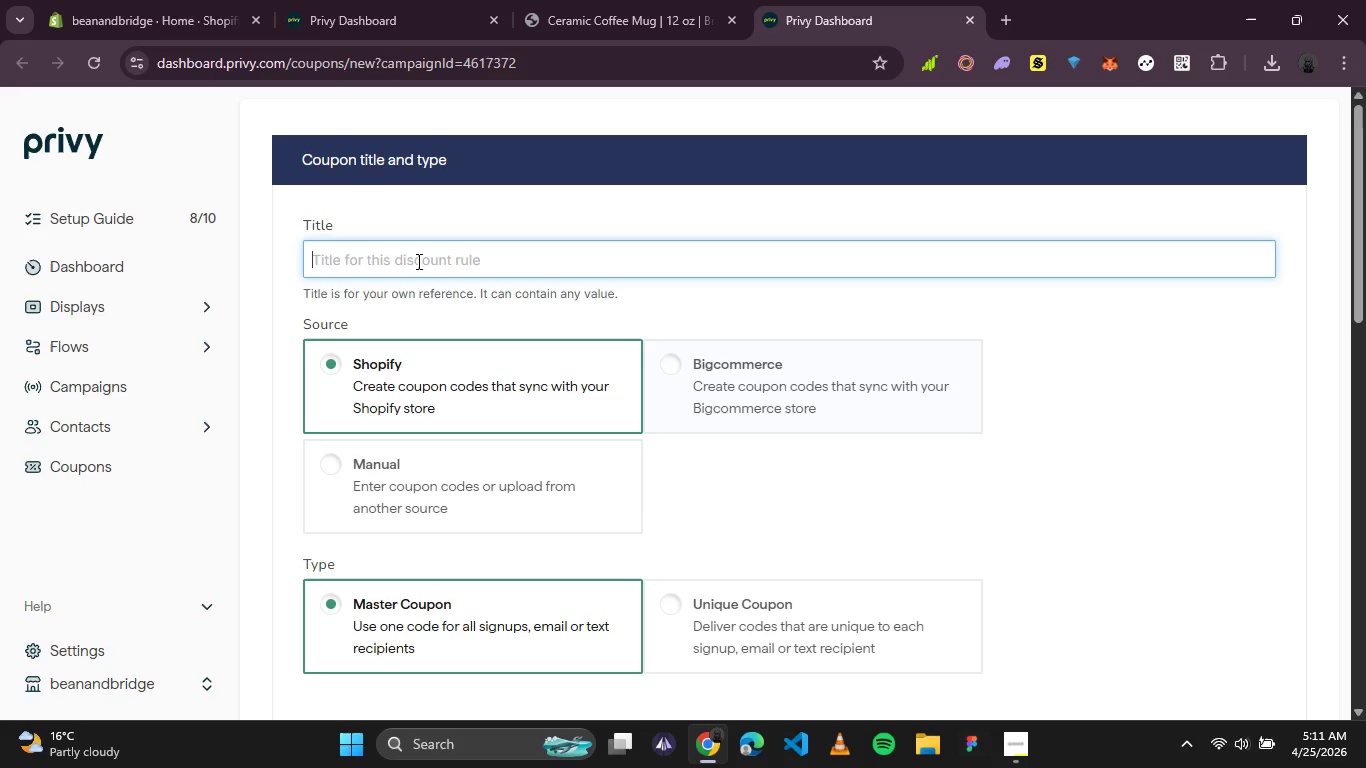 
wait(5.22)
 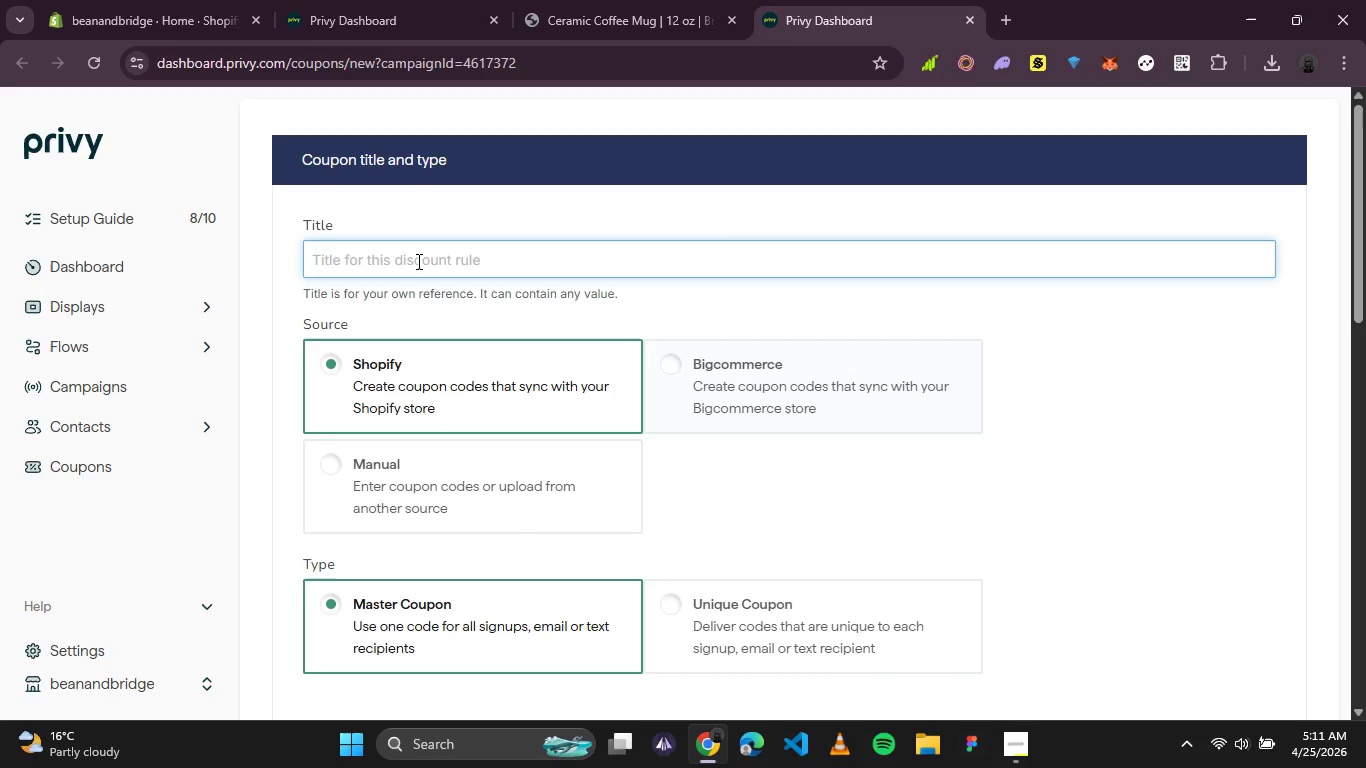 
type(Welcome)
 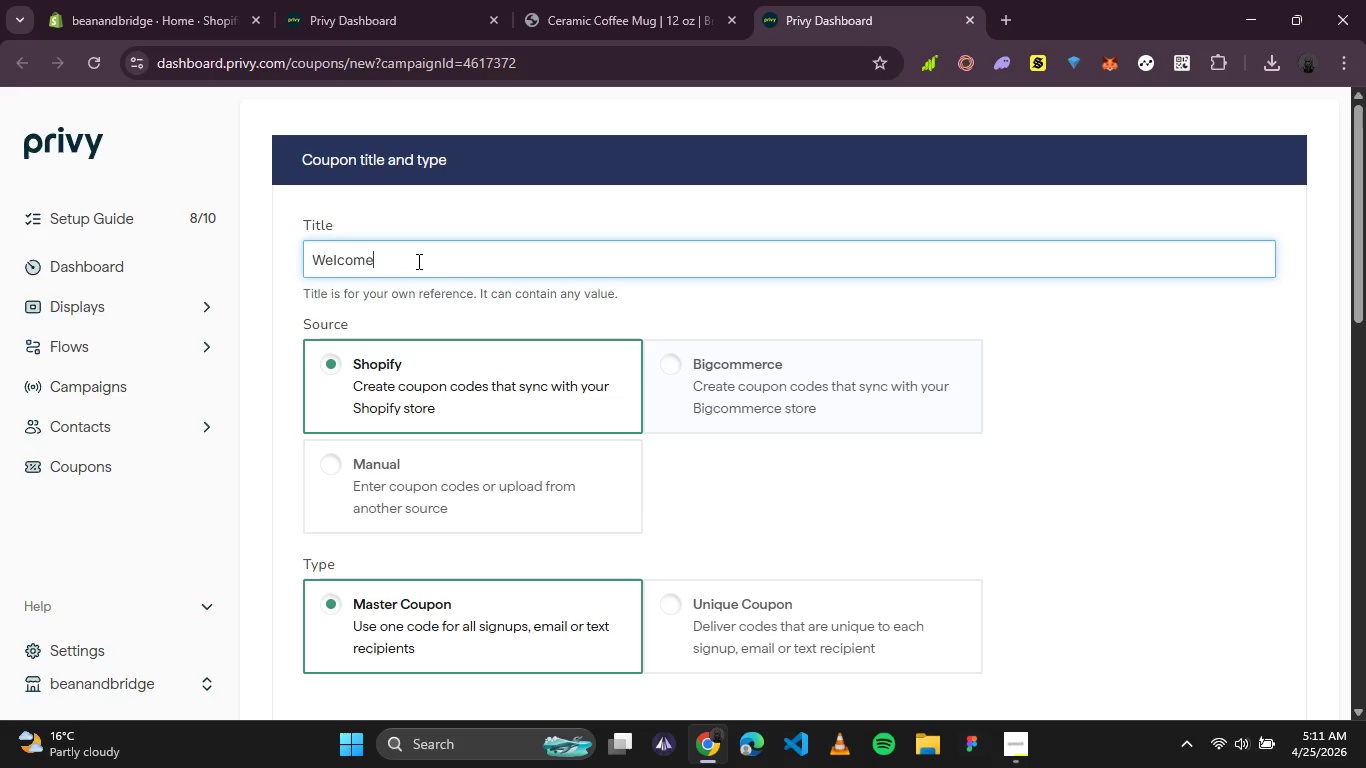 
type( Discount)
 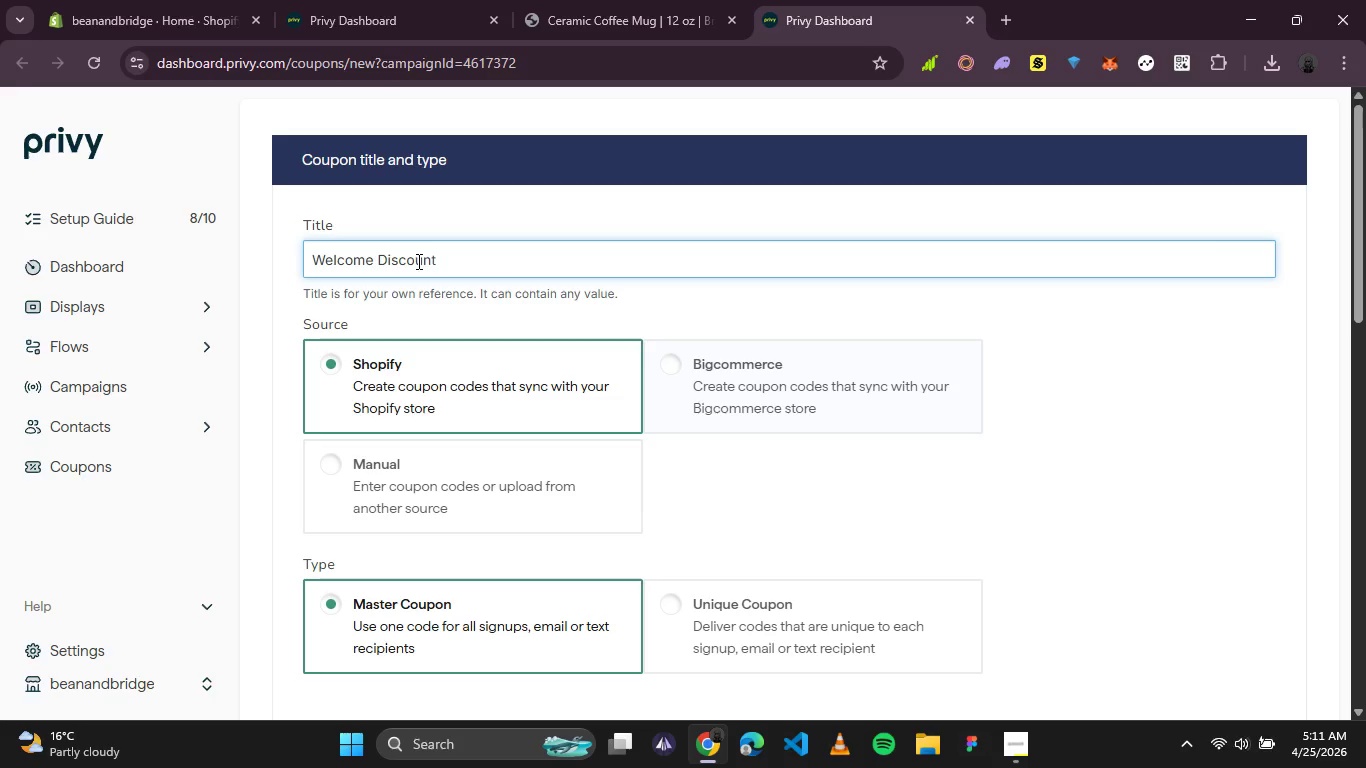 
wait(18.31)
 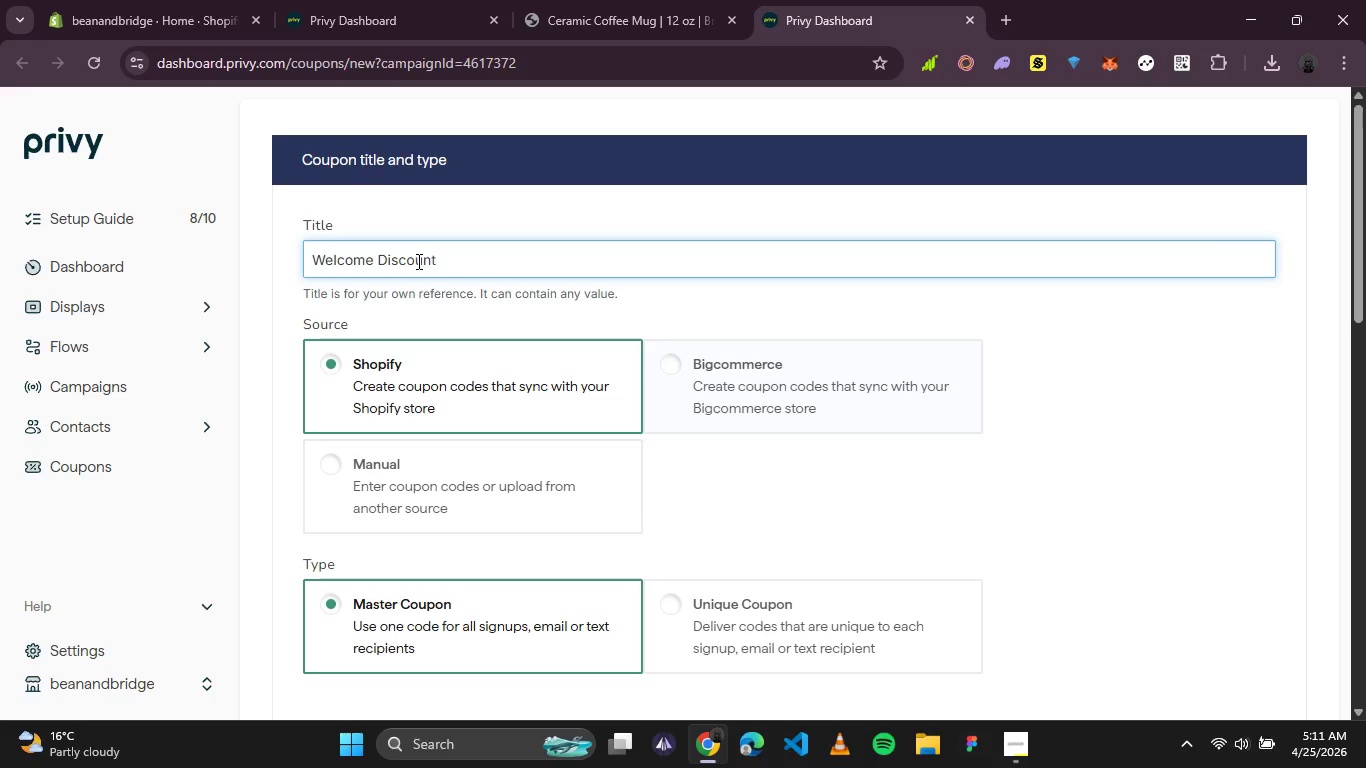 
left_click([410, 383])
 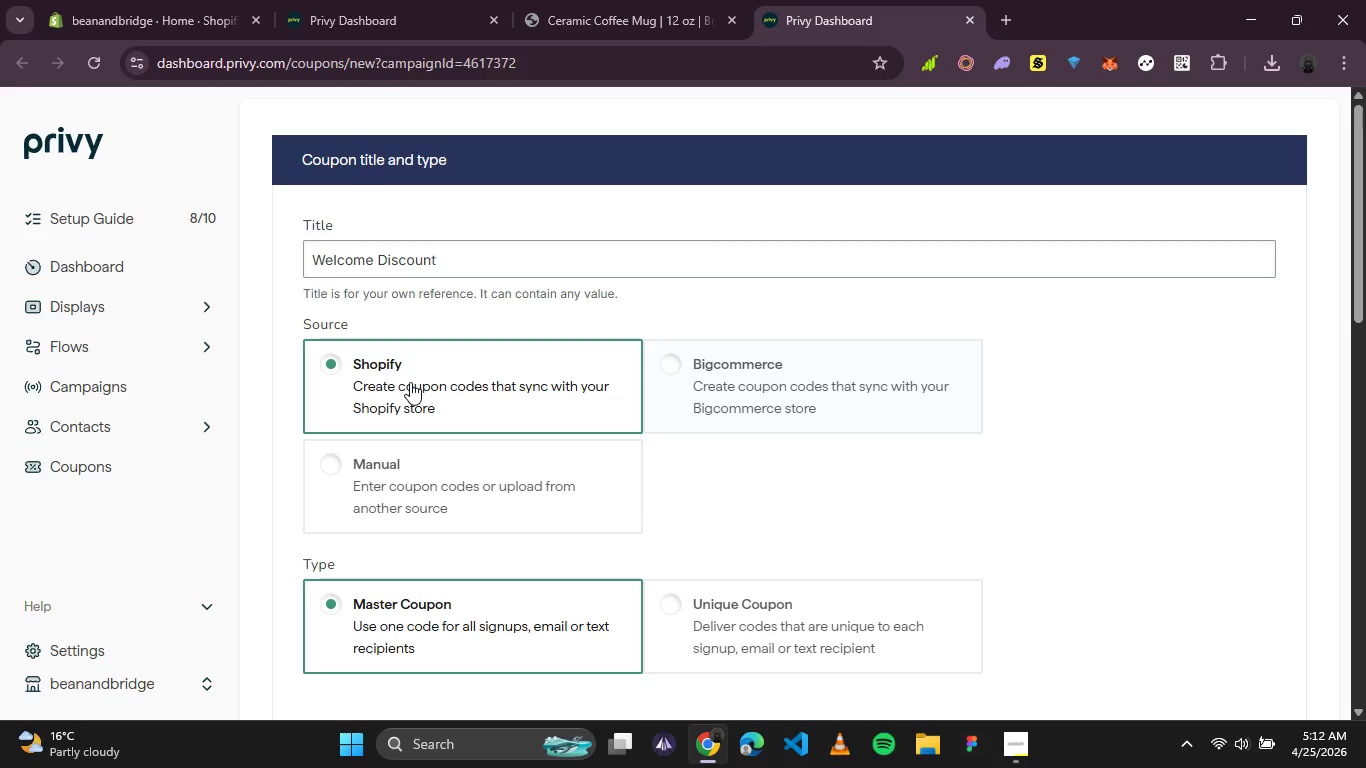 
wait(10.11)
 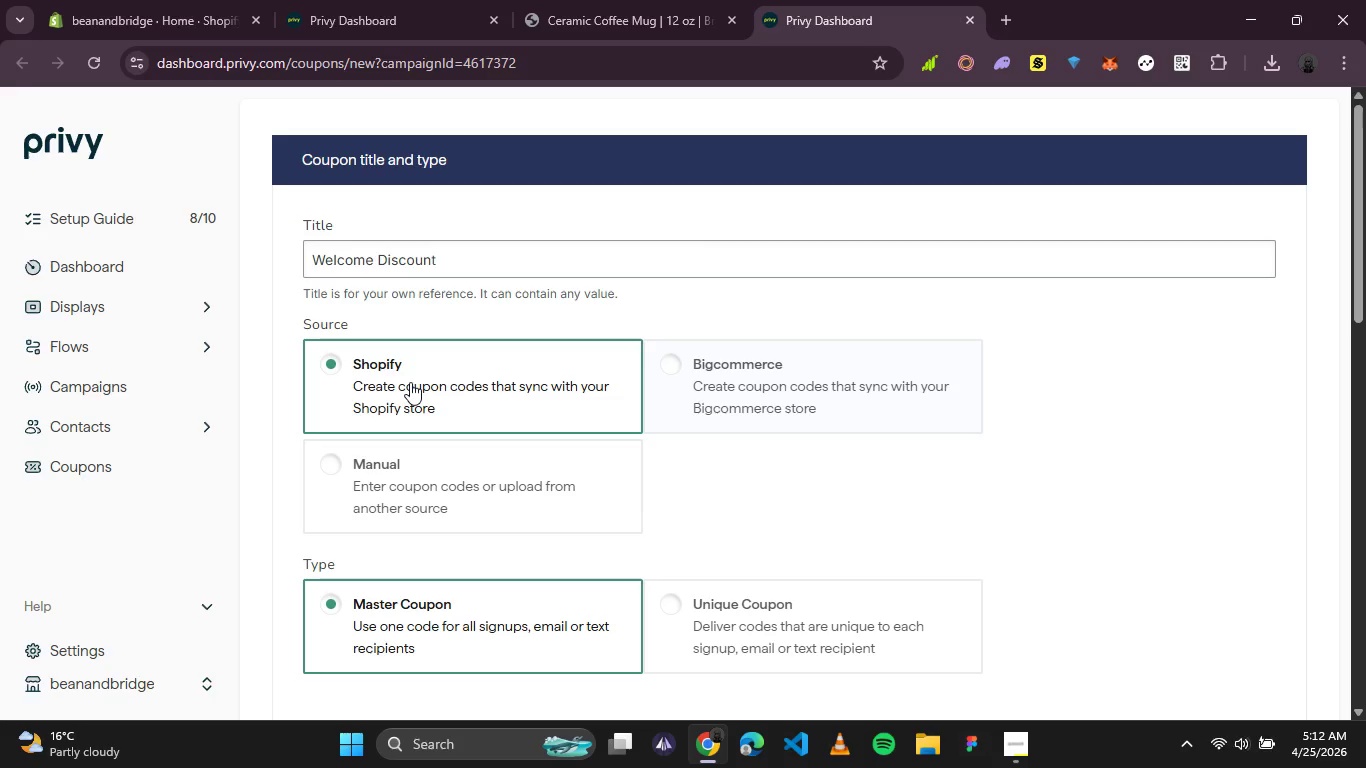 
scroll: coordinate [427, 490], scroll_direction: down, amount: 2.0
 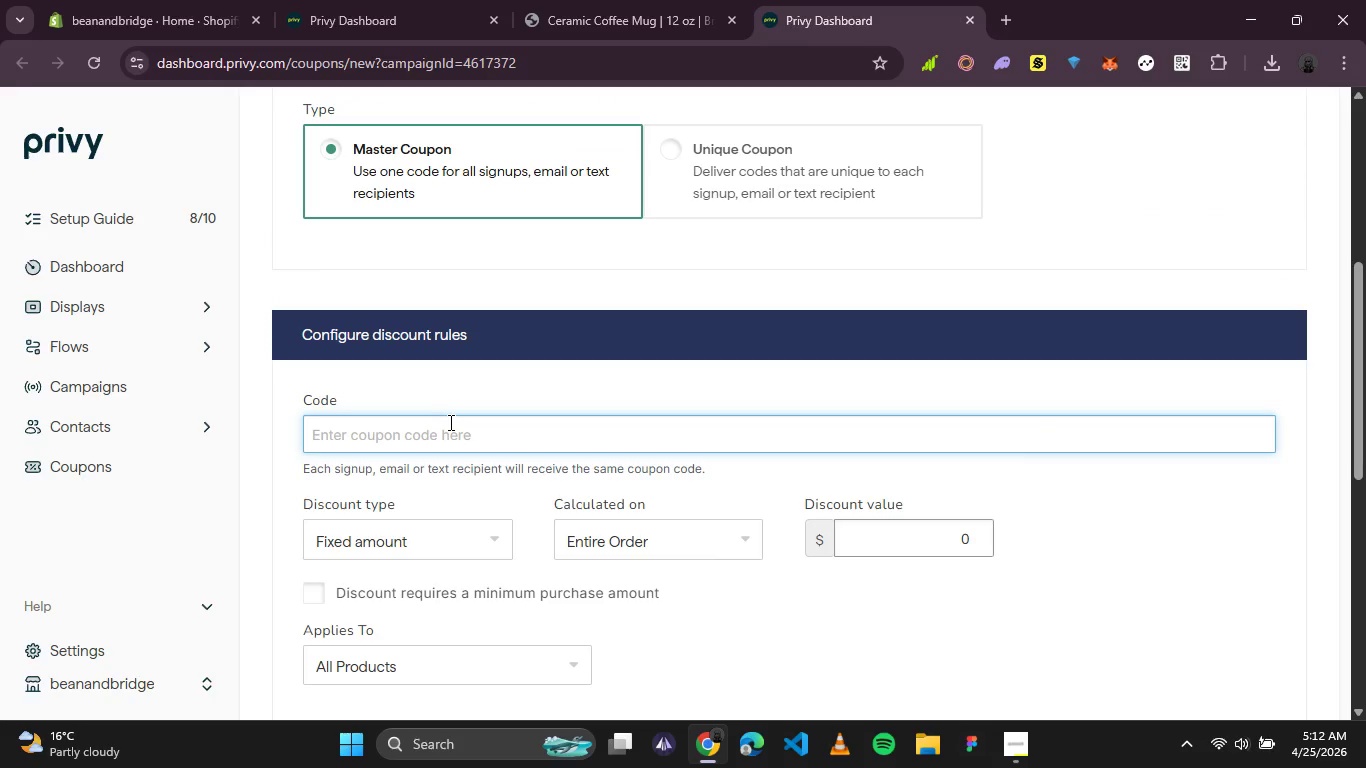 
wait(5.05)
 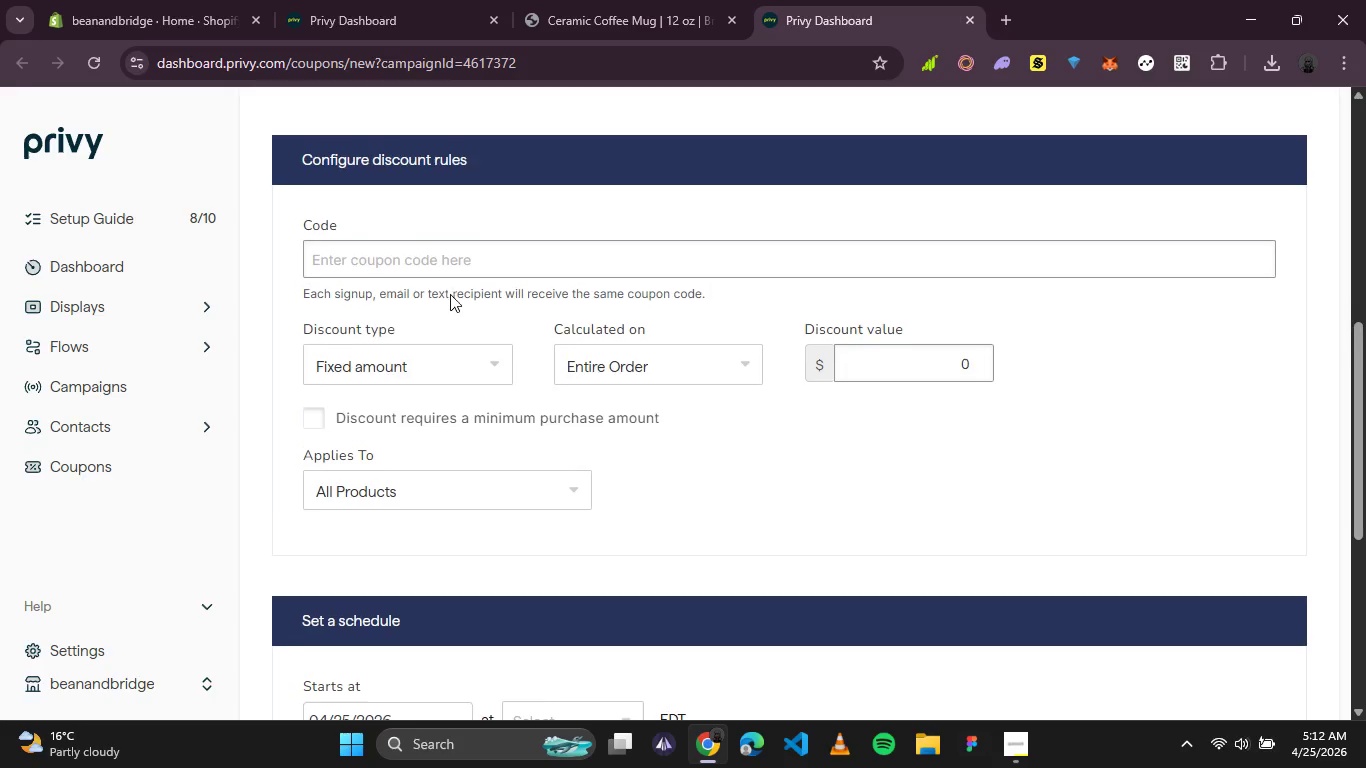 
type(WELCOME15)
 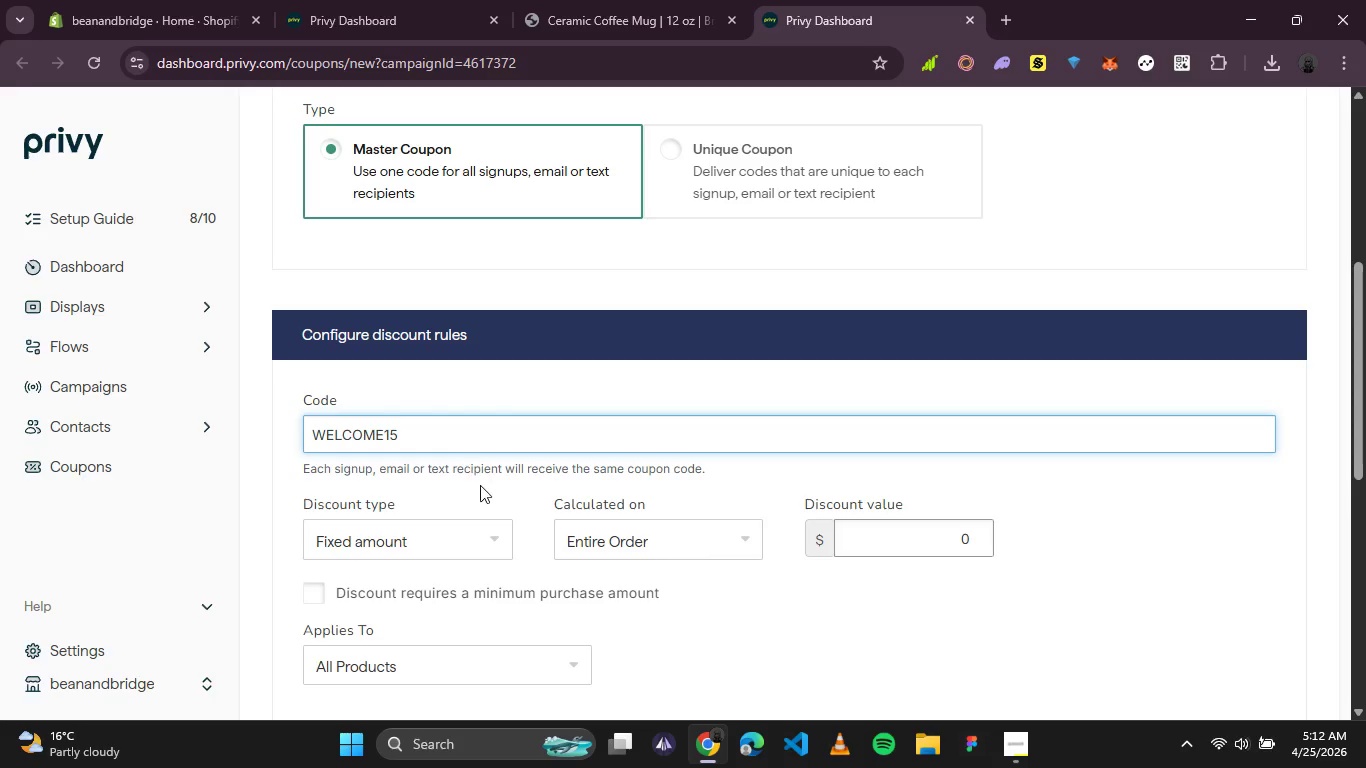 
left_click([483, 530])
 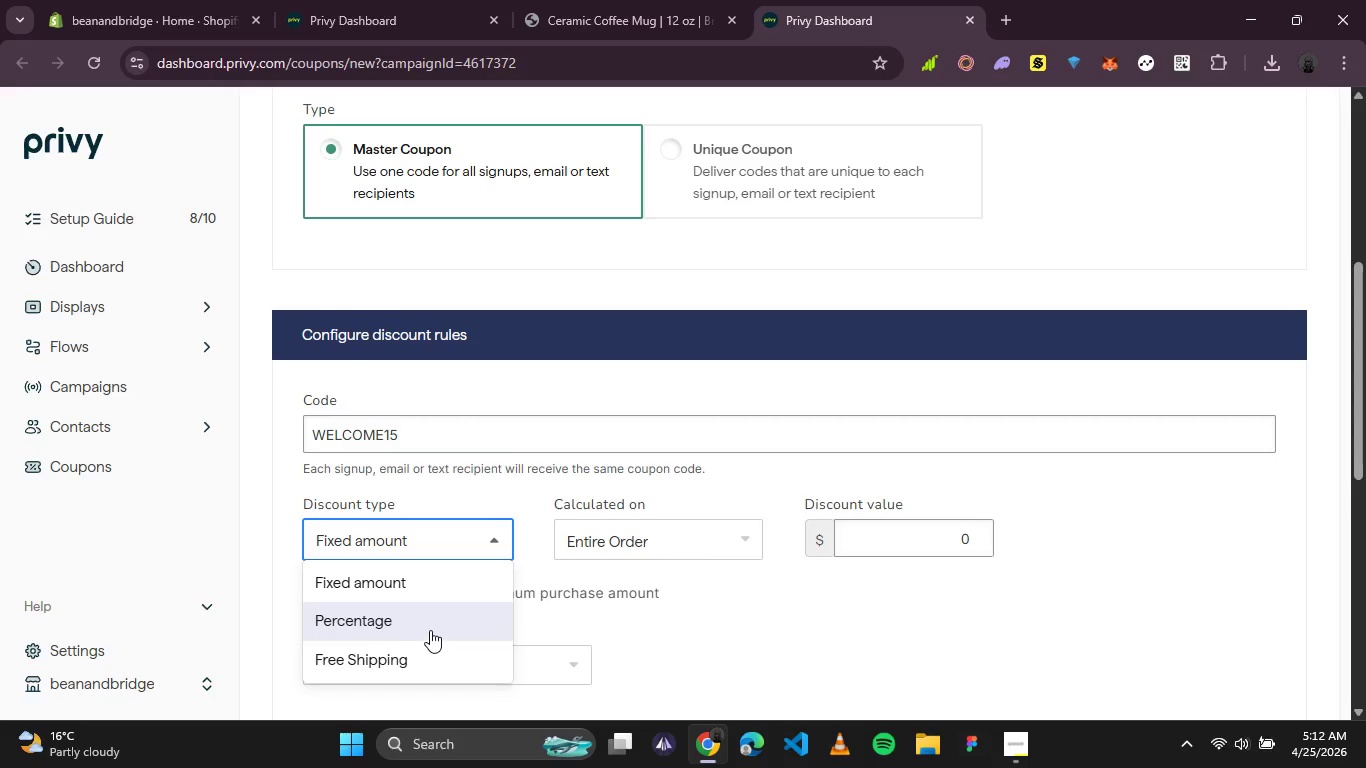 
left_click([430, 630])
 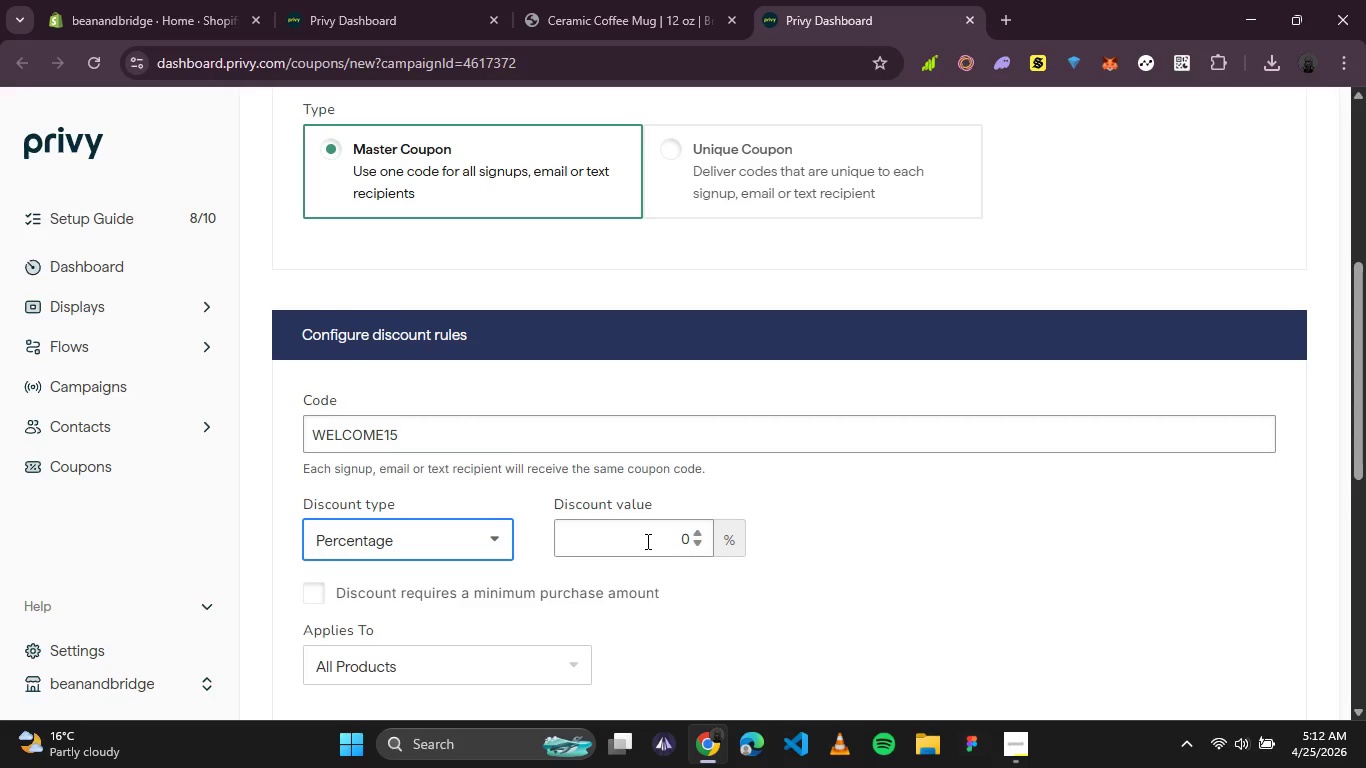 
left_click([646, 541])
 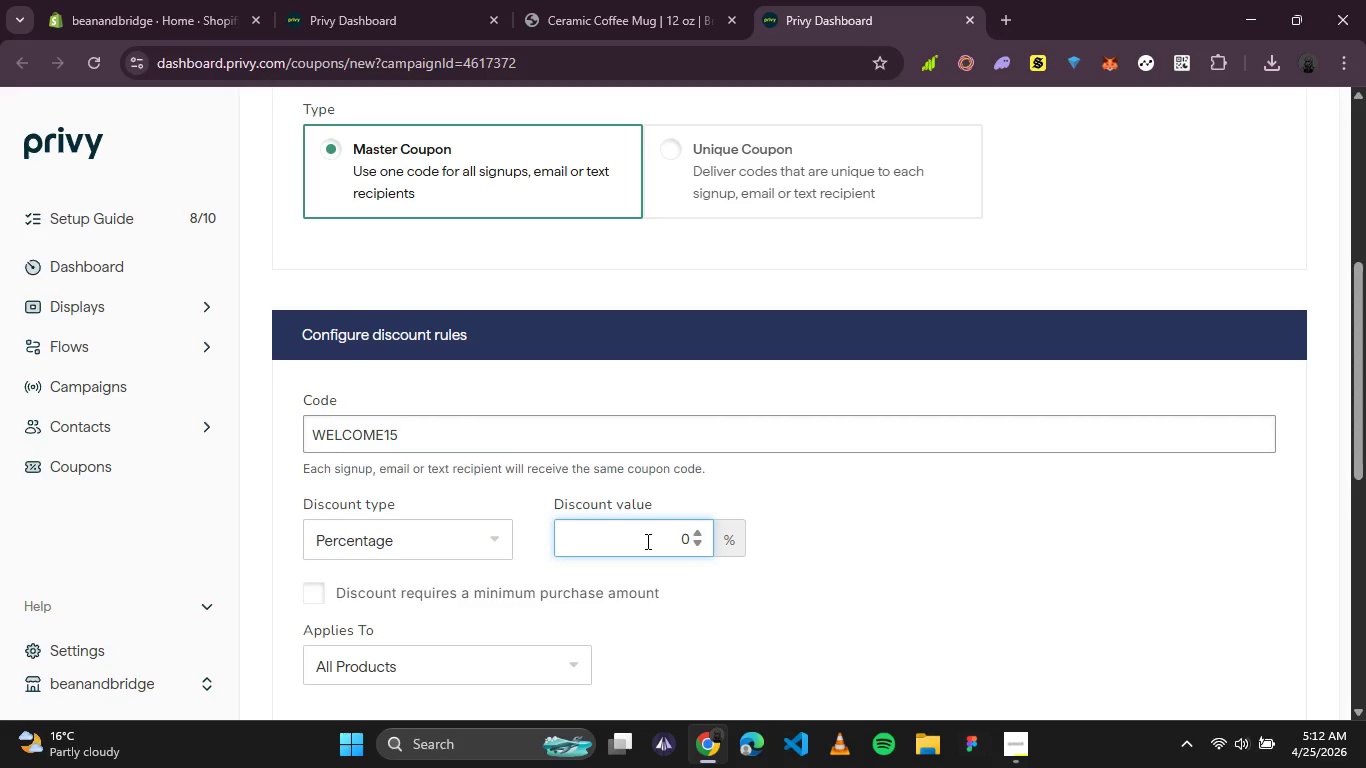 
left_click_drag(start_coordinate=[646, 541], to_coordinate=[777, 540])
 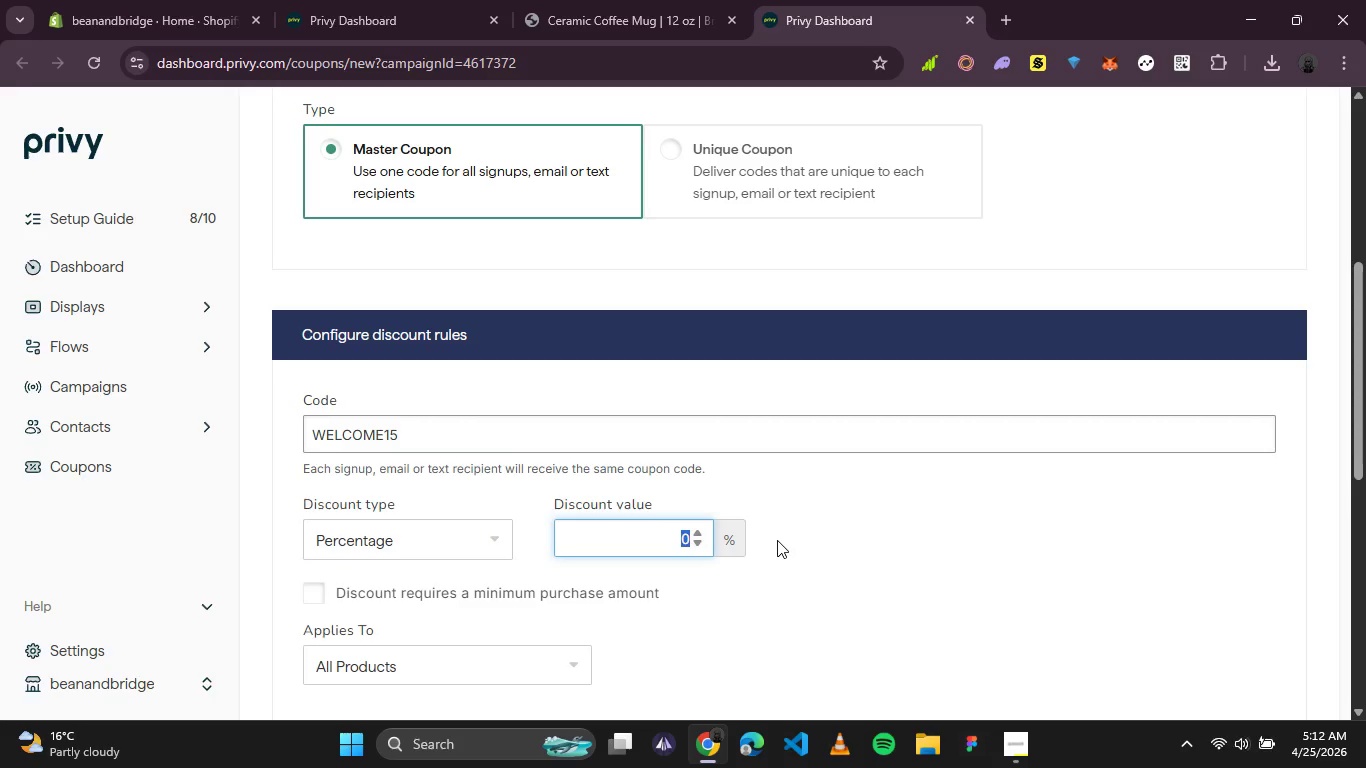 
type(15)
 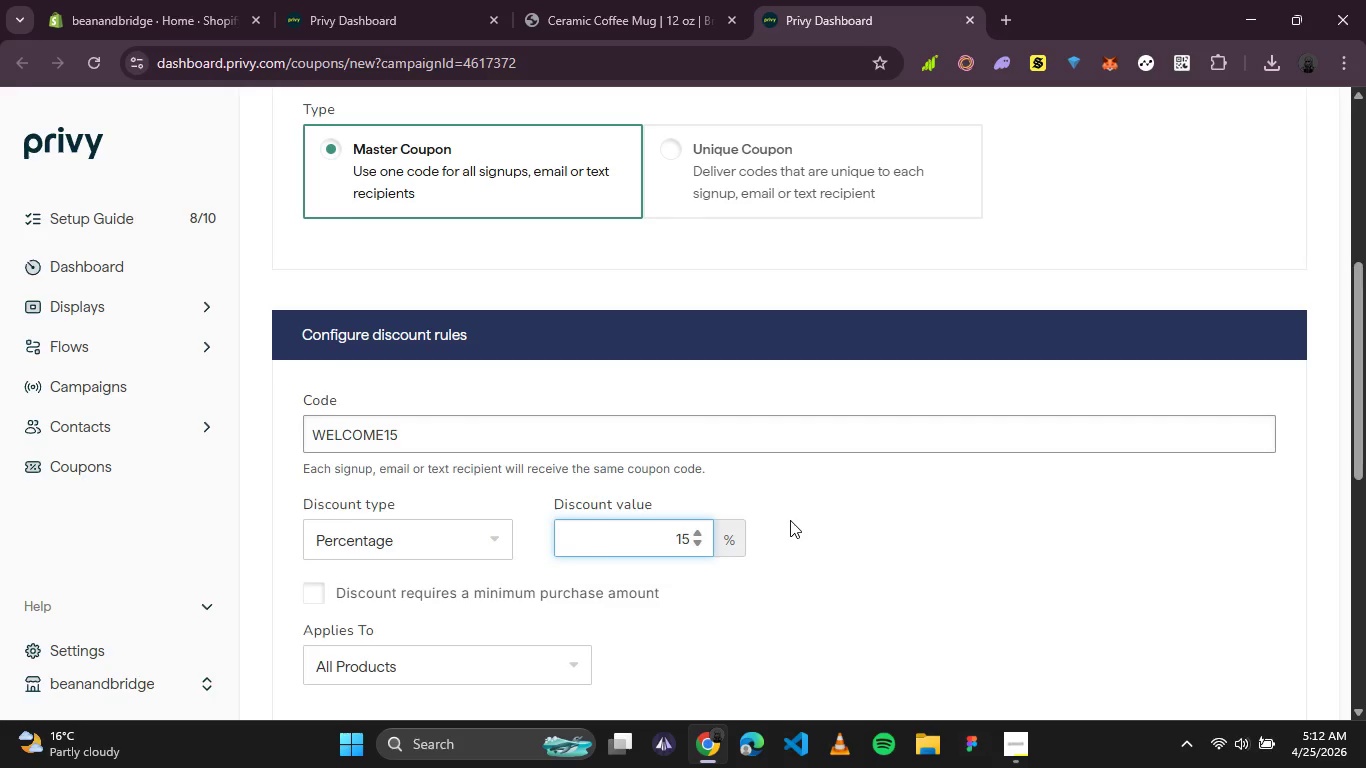 
scroll: coordinate [790, 520], scroll_direction: down, amount: 1.0
 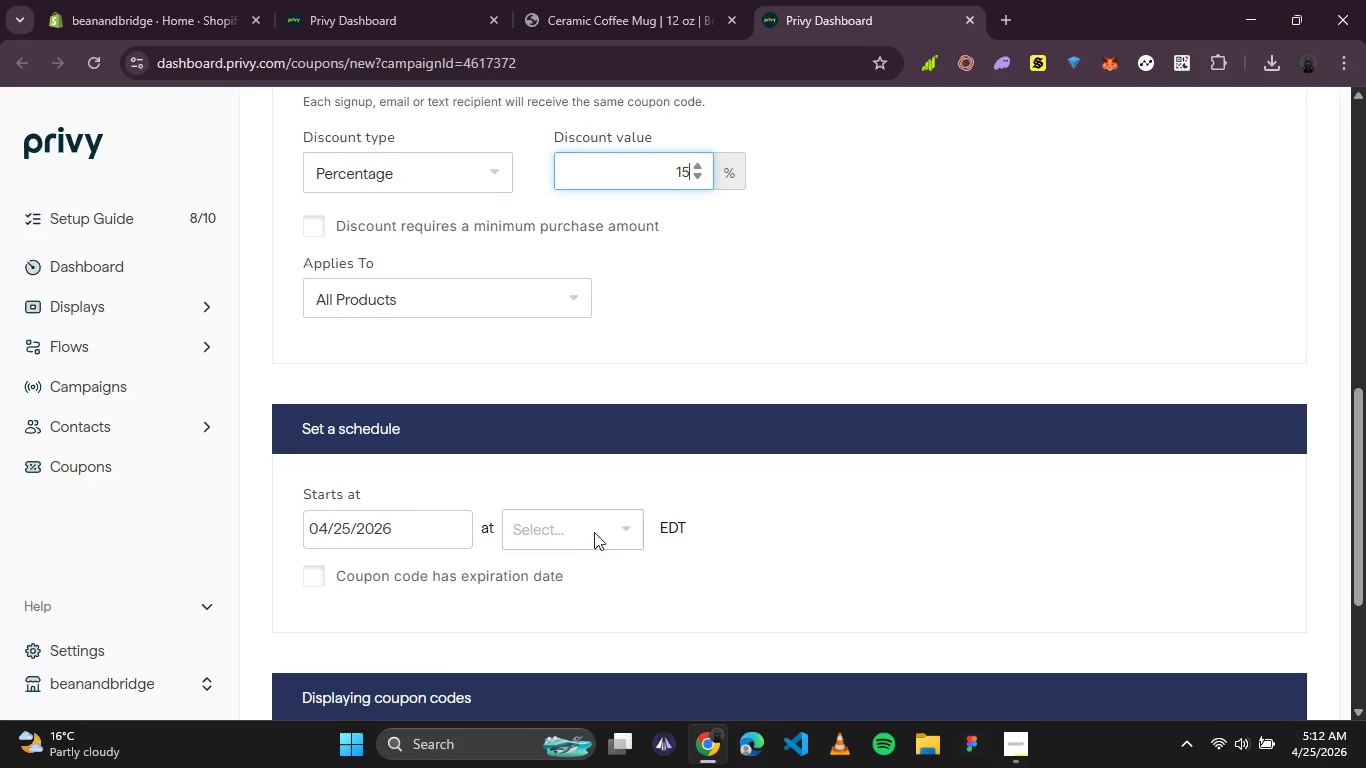 
wait(8.69)
 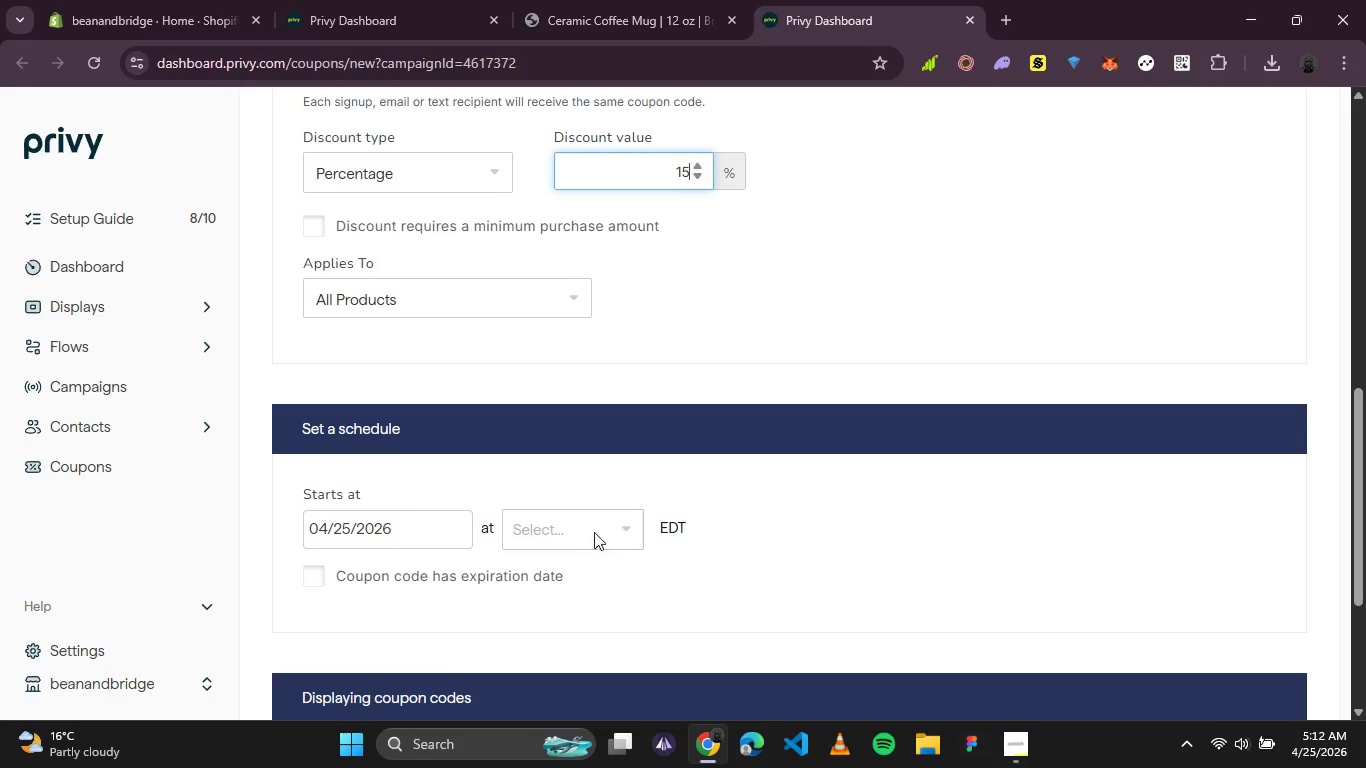 
scroll: coordinate [646, 587], scroll_direction: down, amount: 1.0
 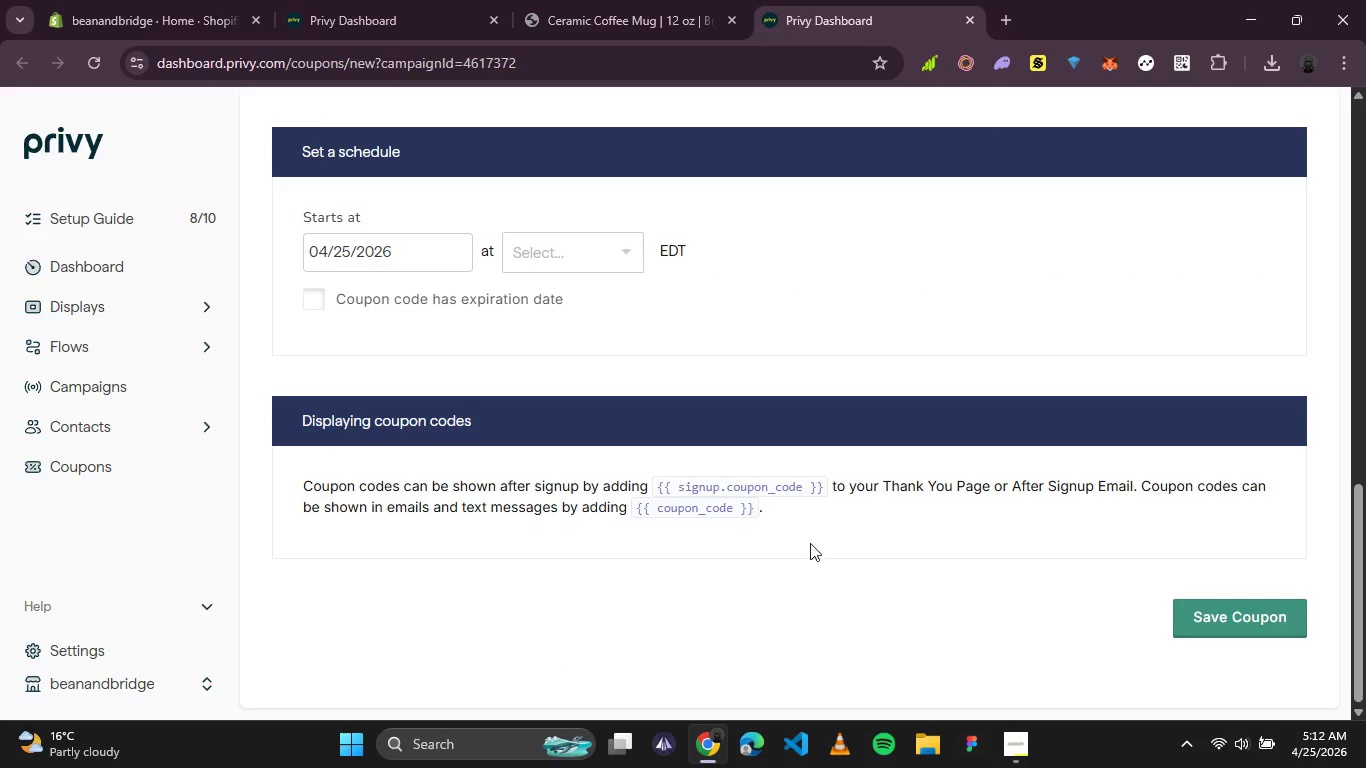 
left_click([1223, 622])
 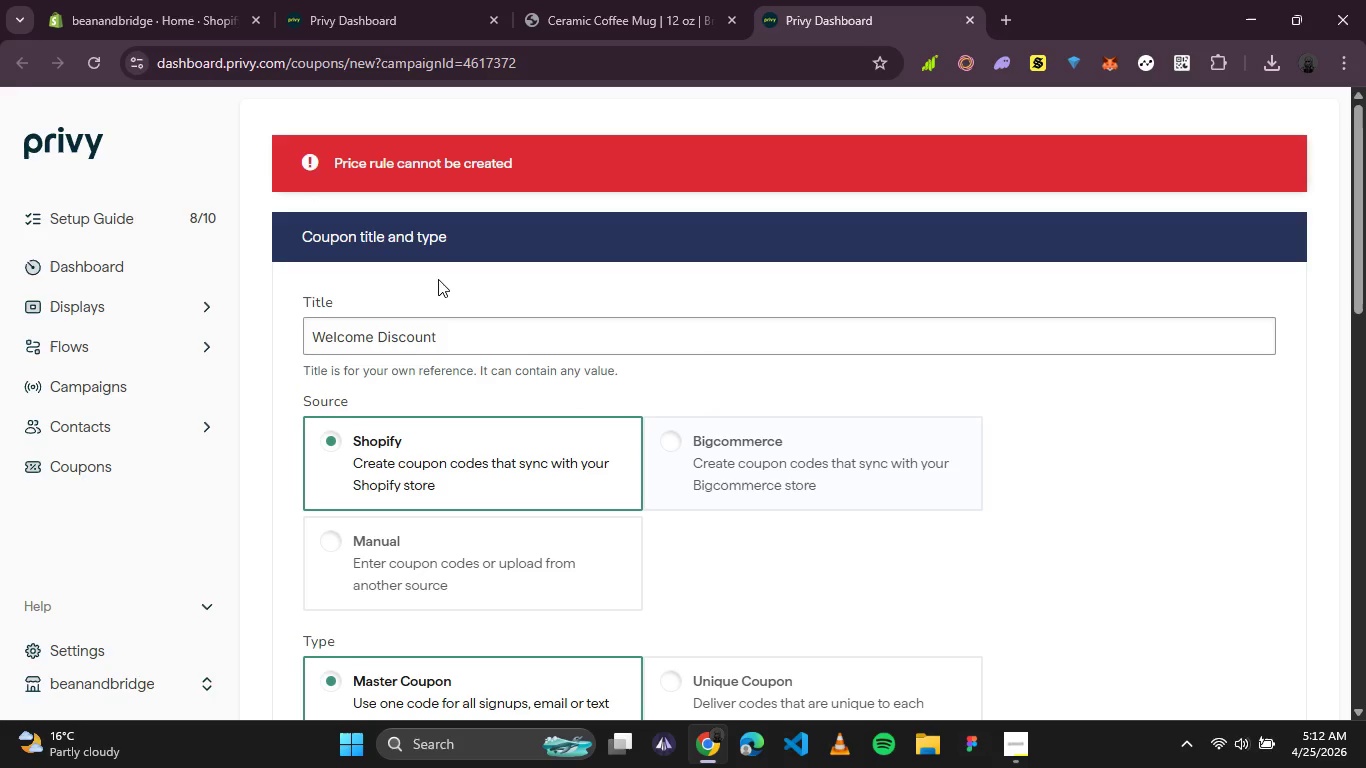 
wait(6.67)
 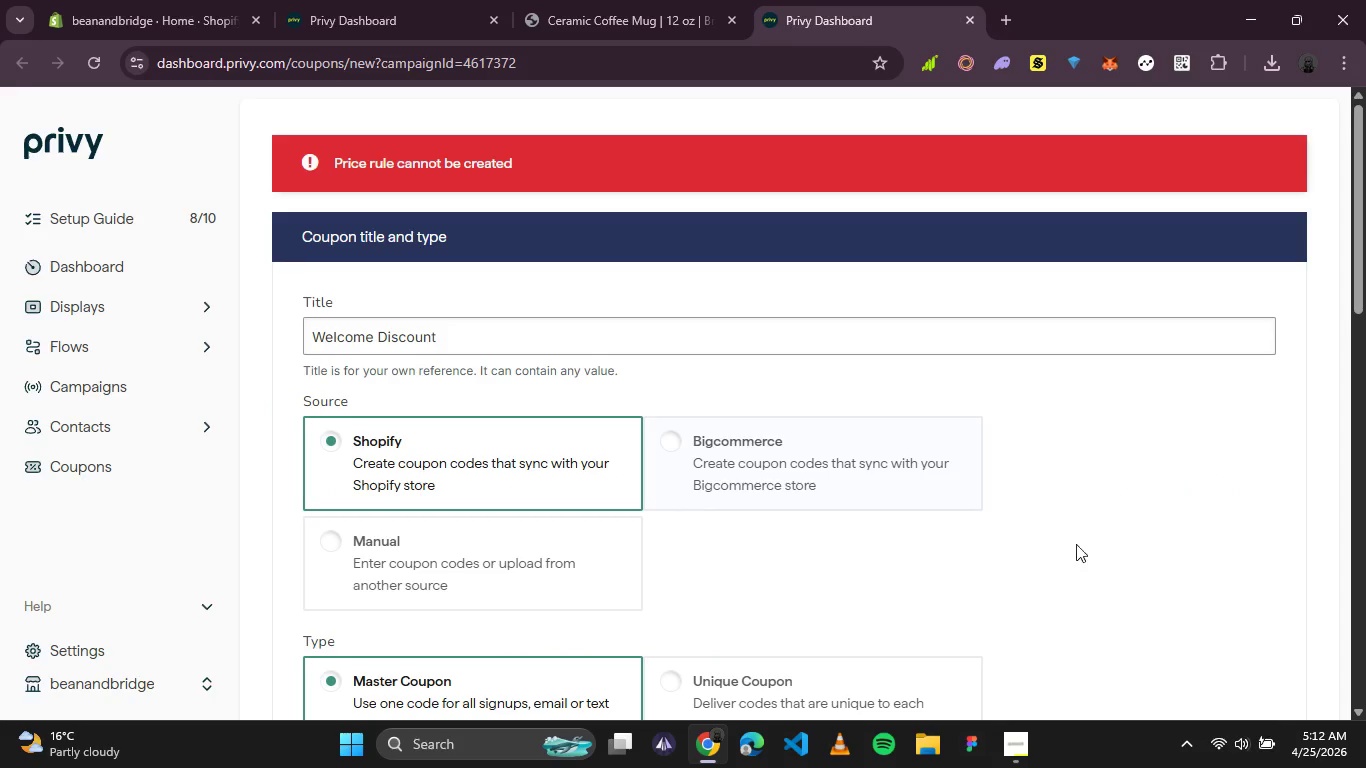 
scroll: coordinate [477, 356], scroll_direction: down, amount: 4.0
 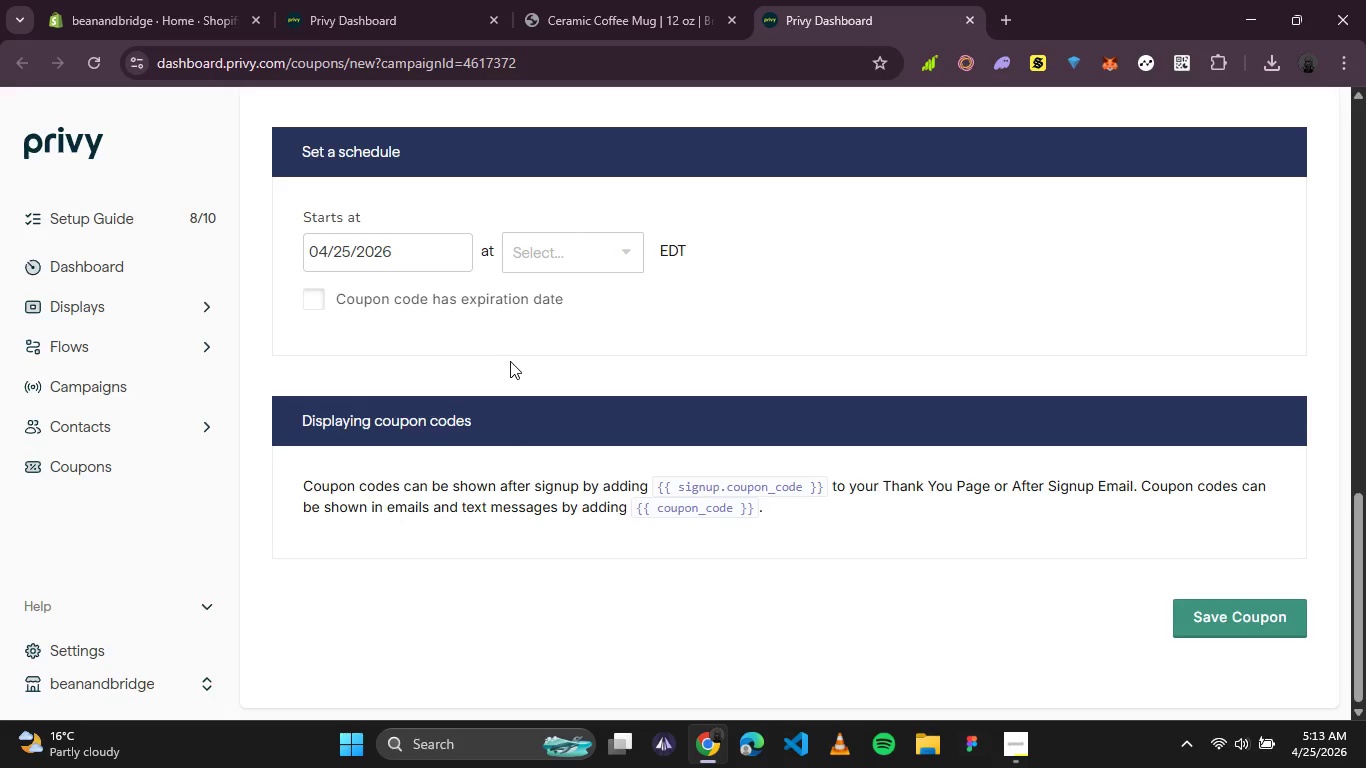 
wait(14.75)
 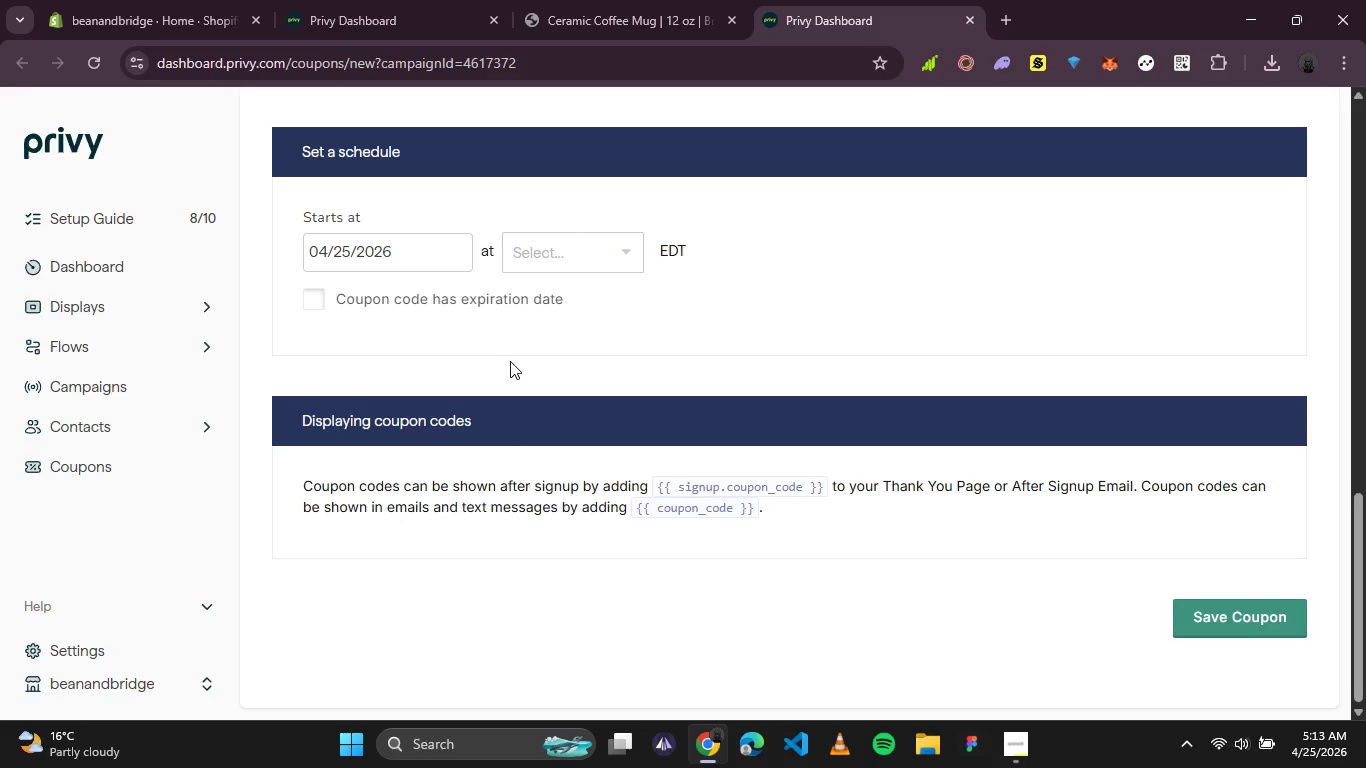 
left_click([806, 485])
 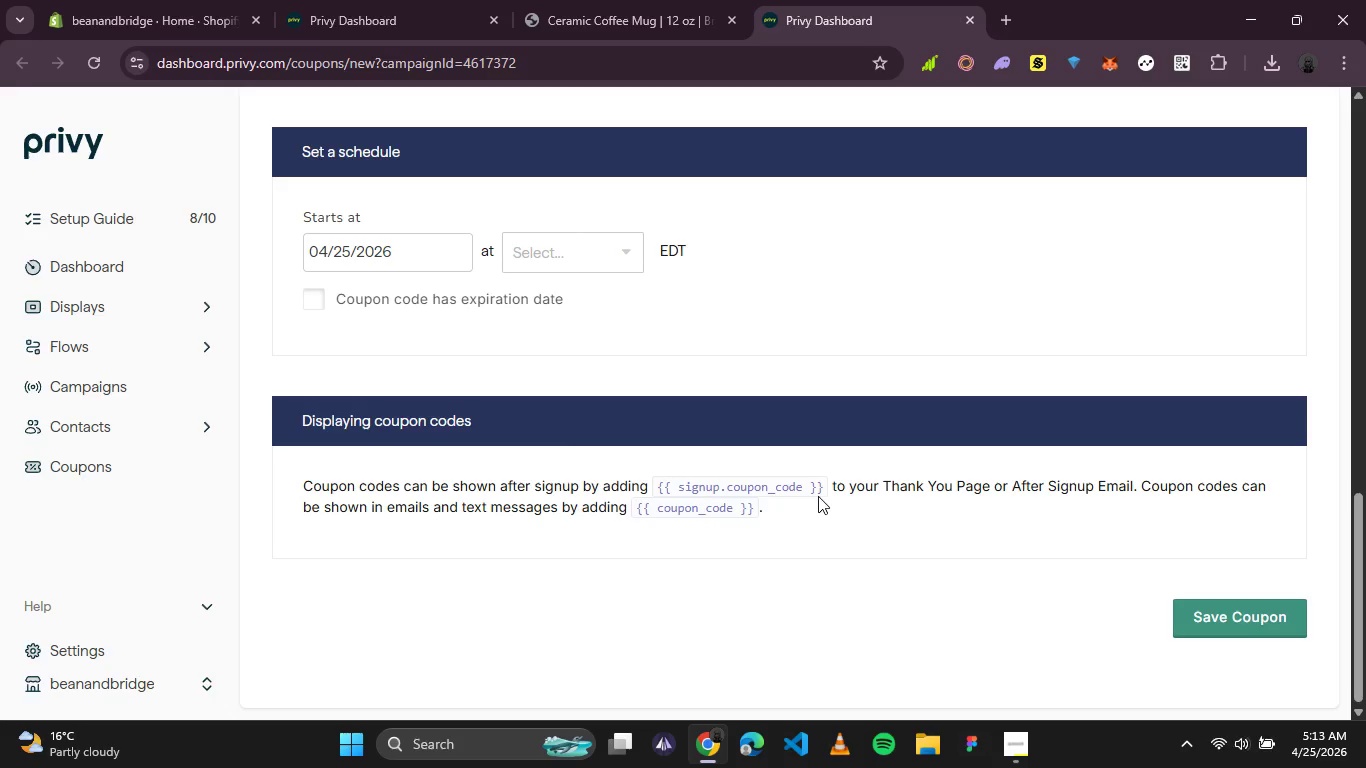 
wait(11.72)
 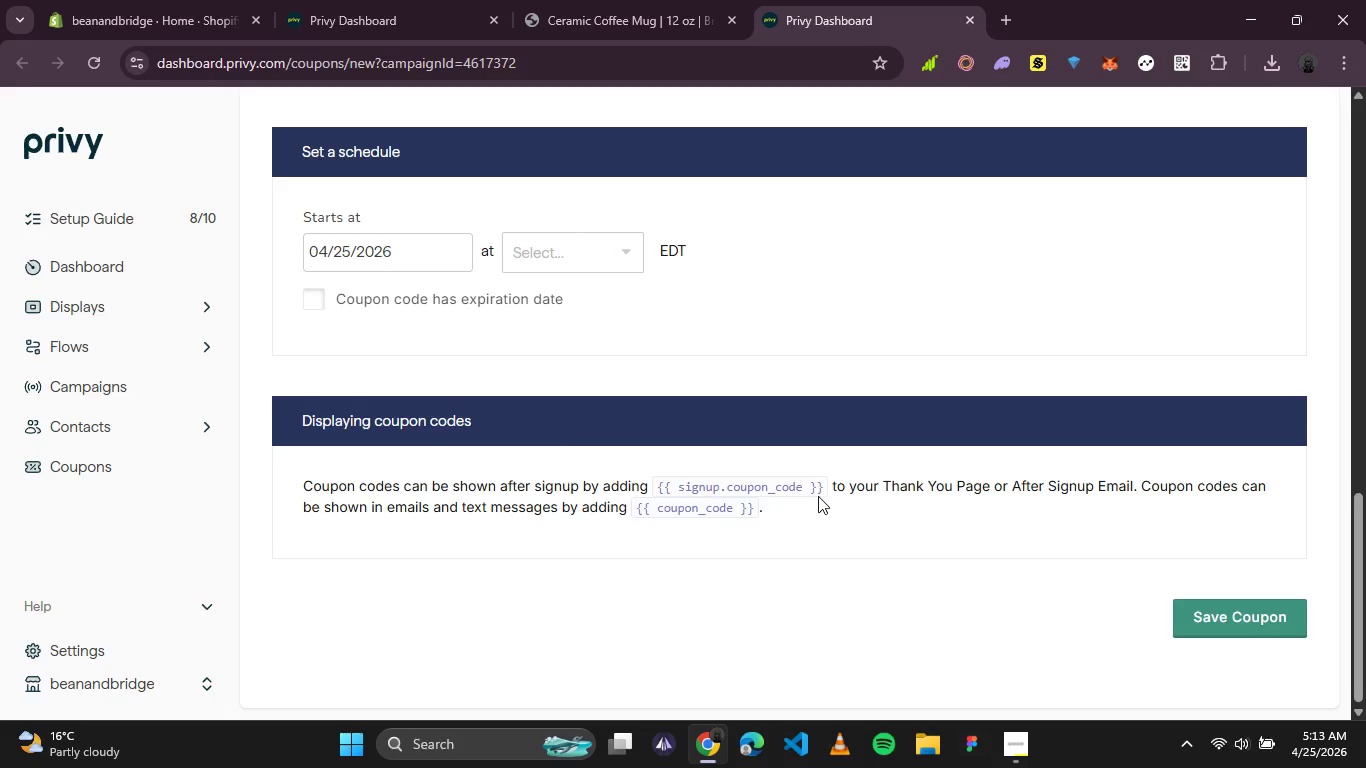 
left_click_drag(start_coordinate=[824, 485], to_coordinate=[653, 469])
 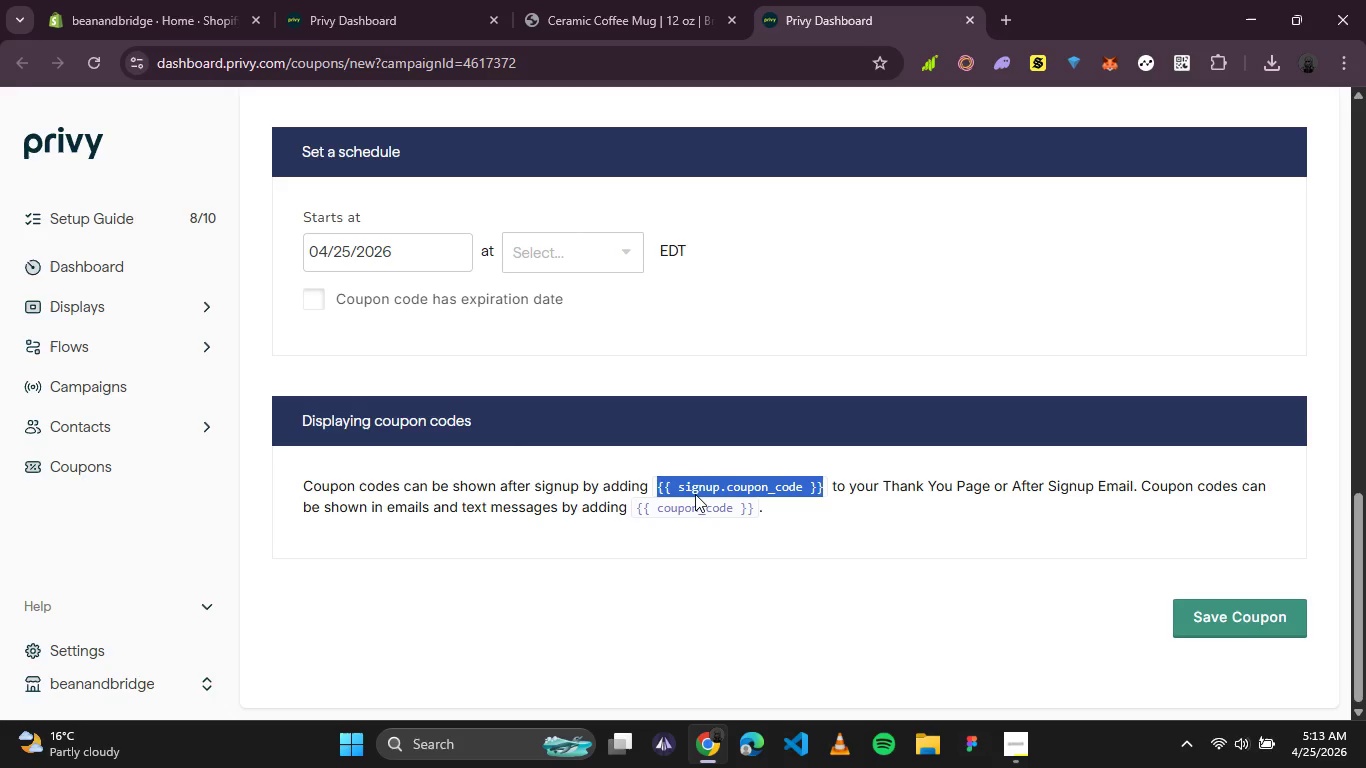 
key(Control+C)
 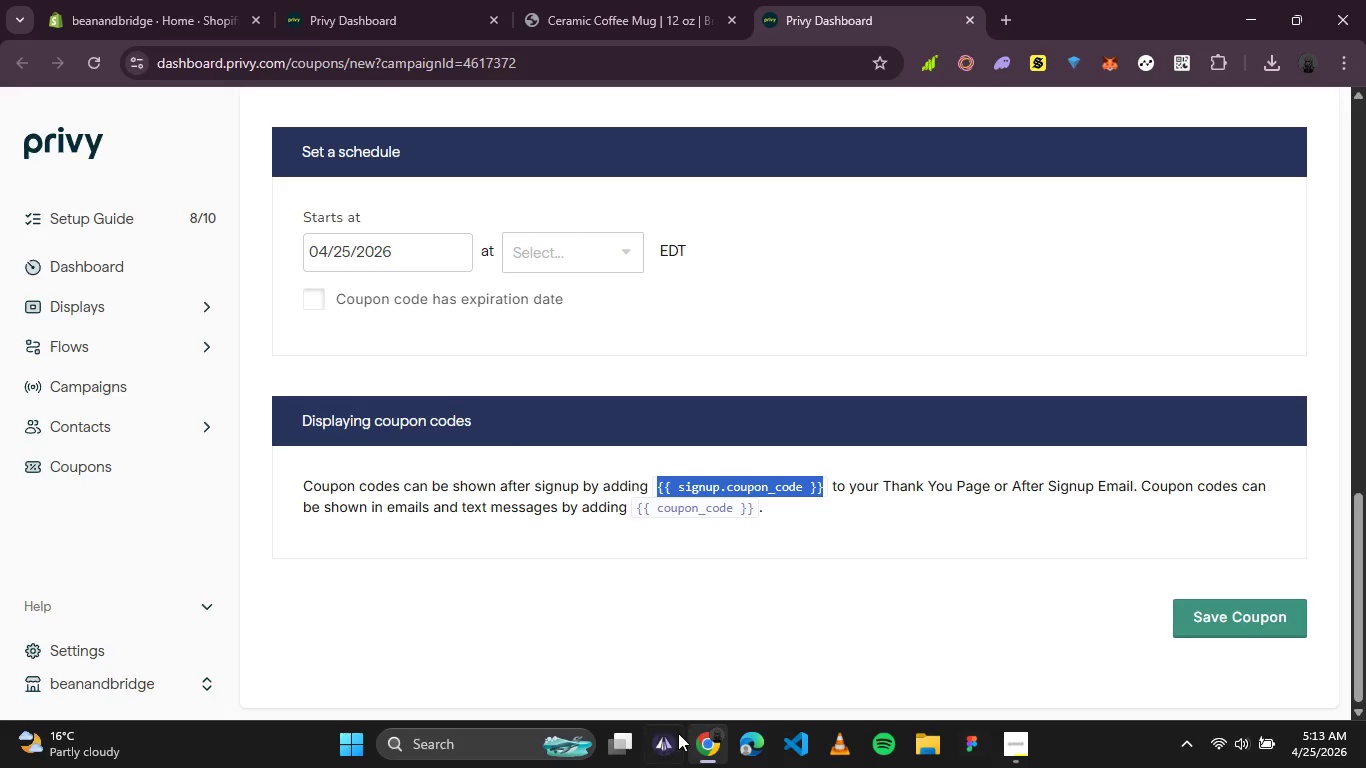 
left_click([673, 735])
 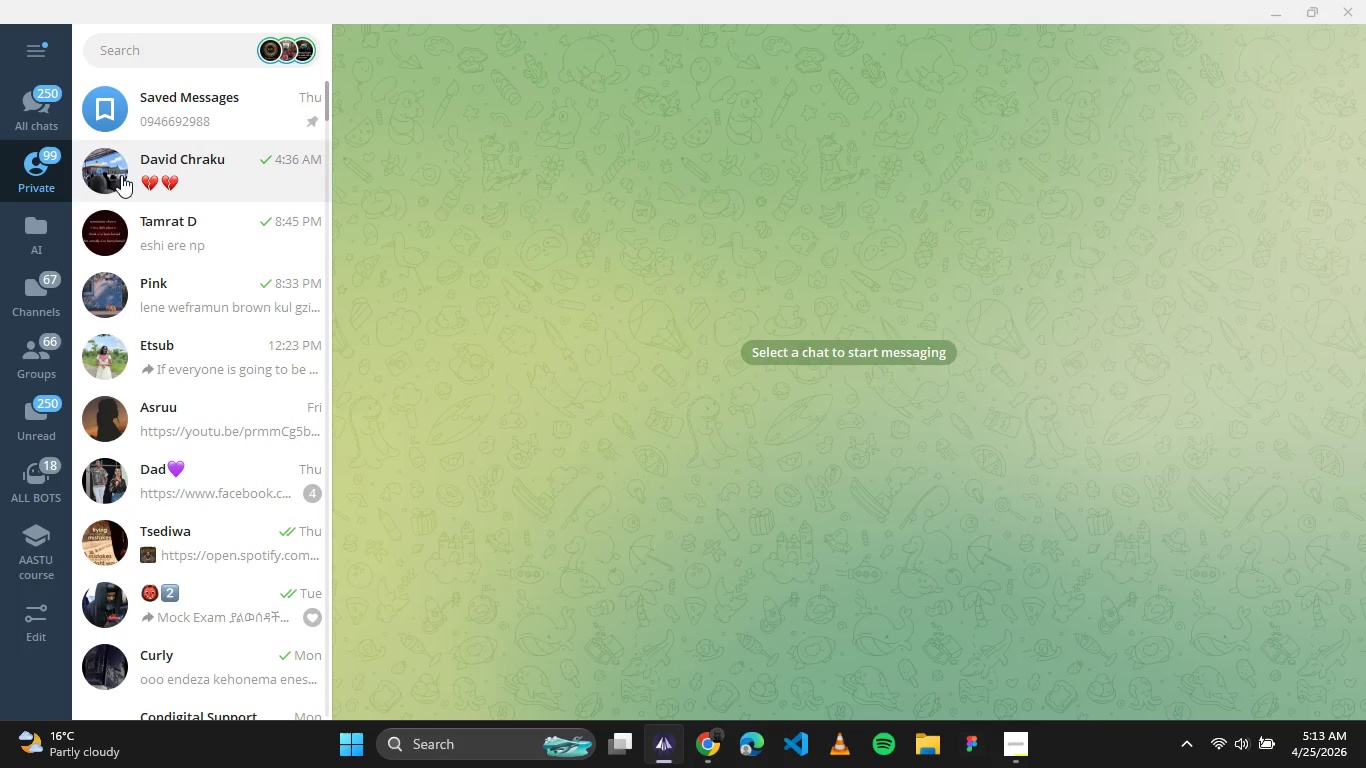 
left_click([136, 105])
 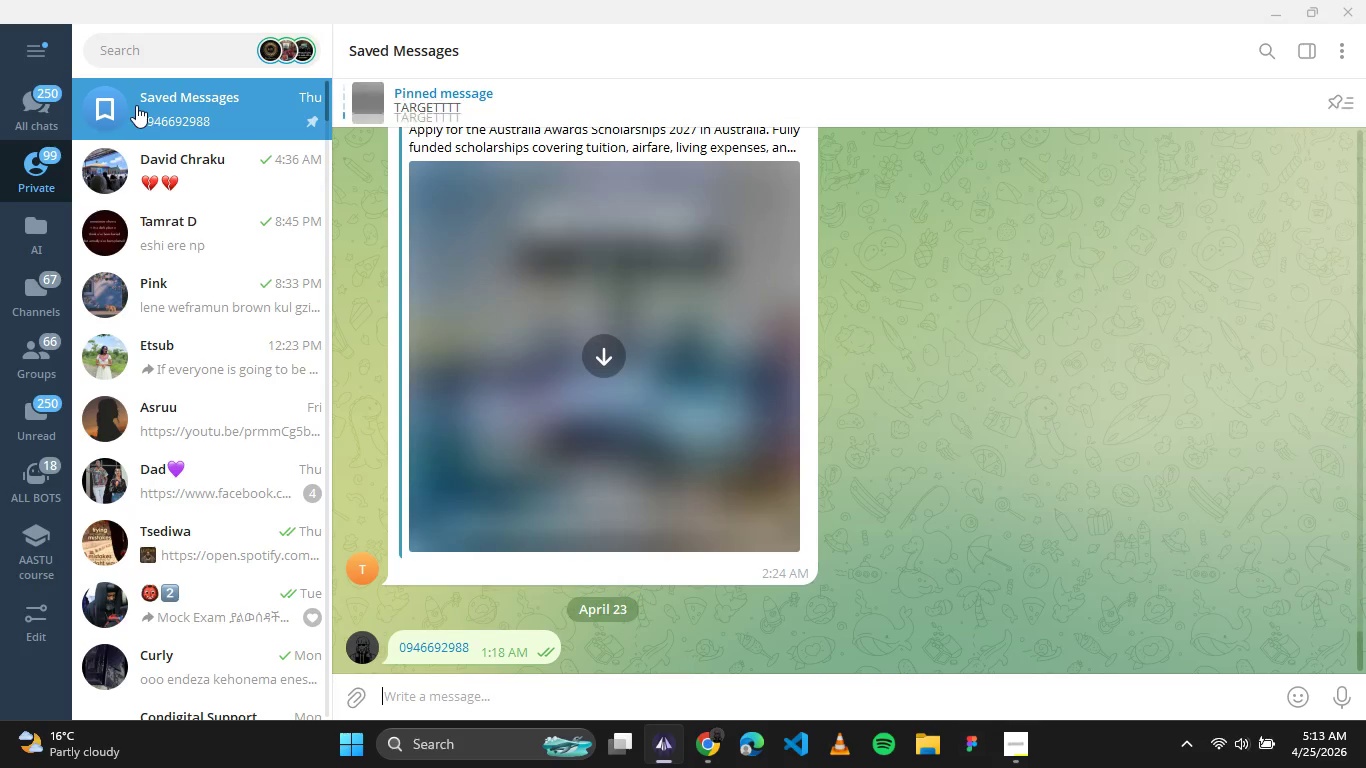 
key(Control+V)
 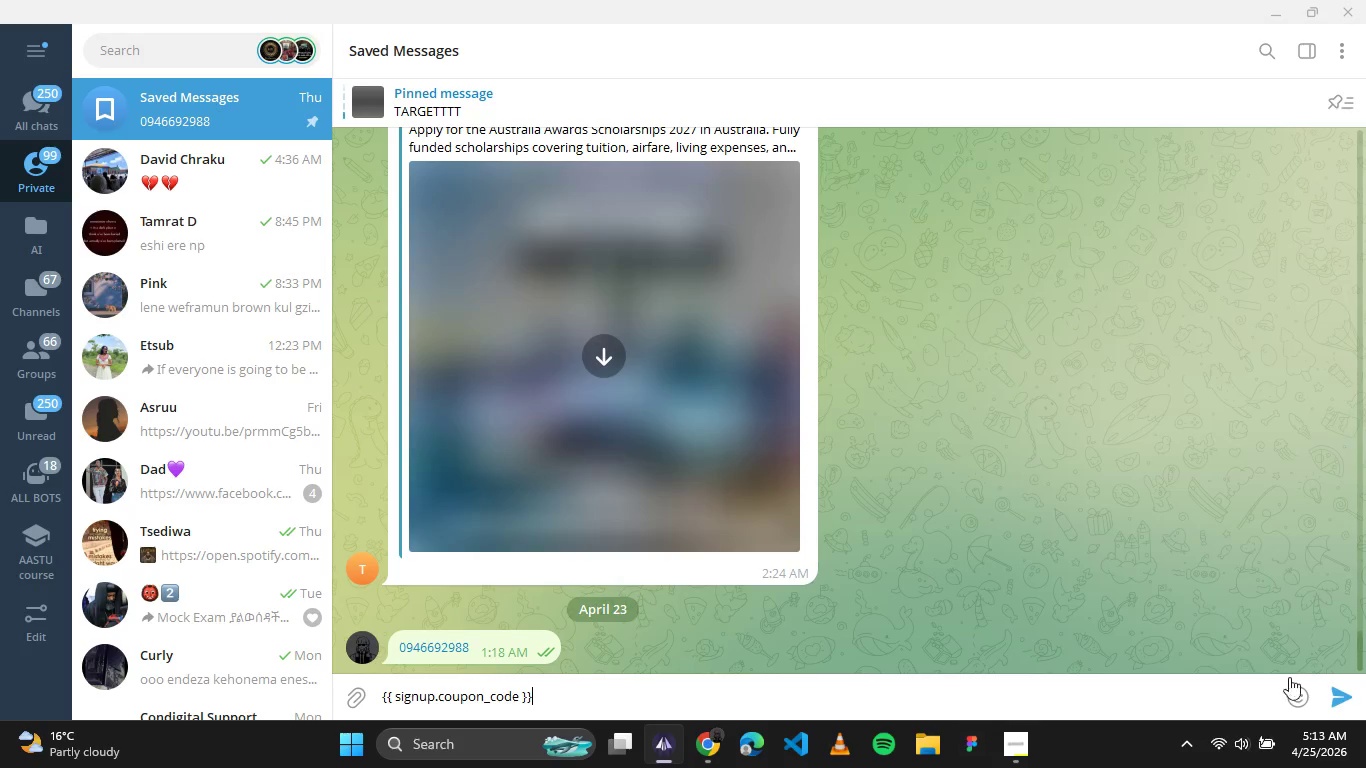 
left_click([1352, 690])
 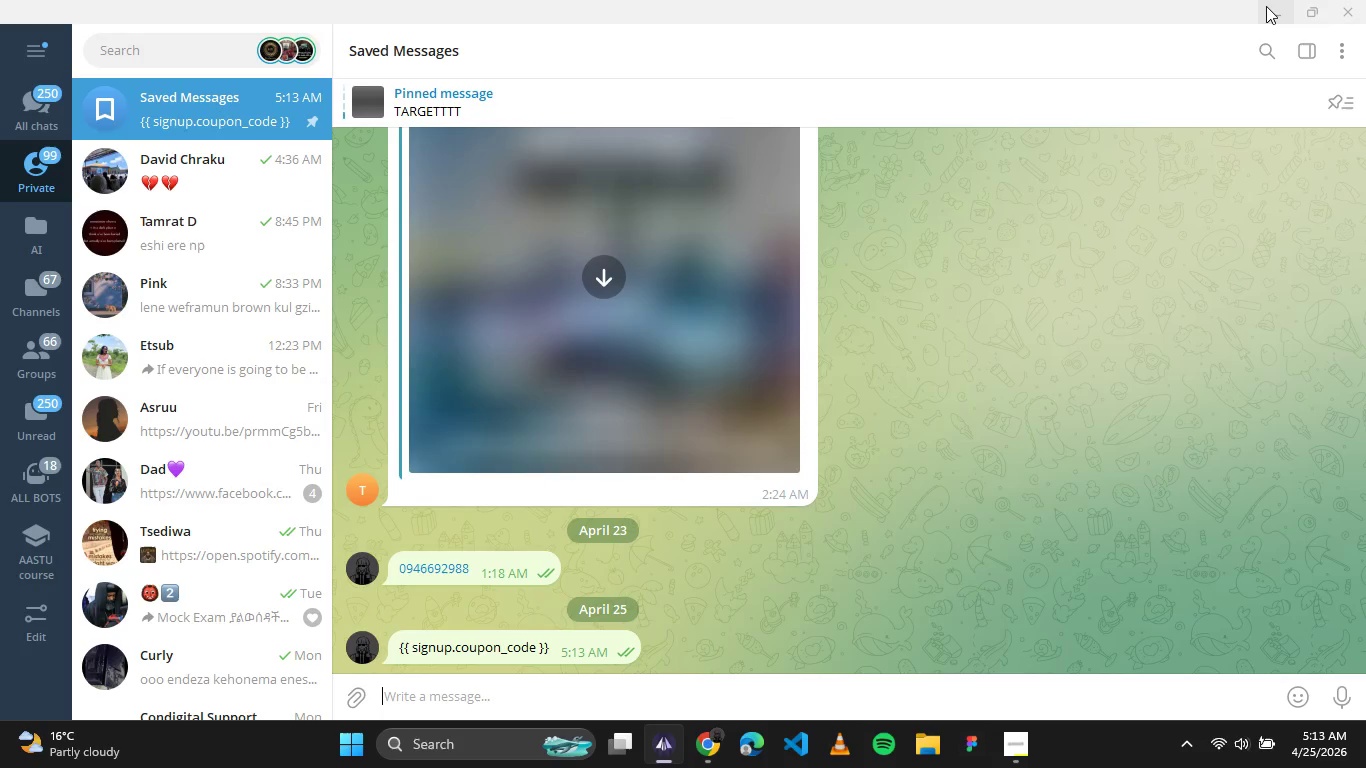 
left_click([1273, 6])
 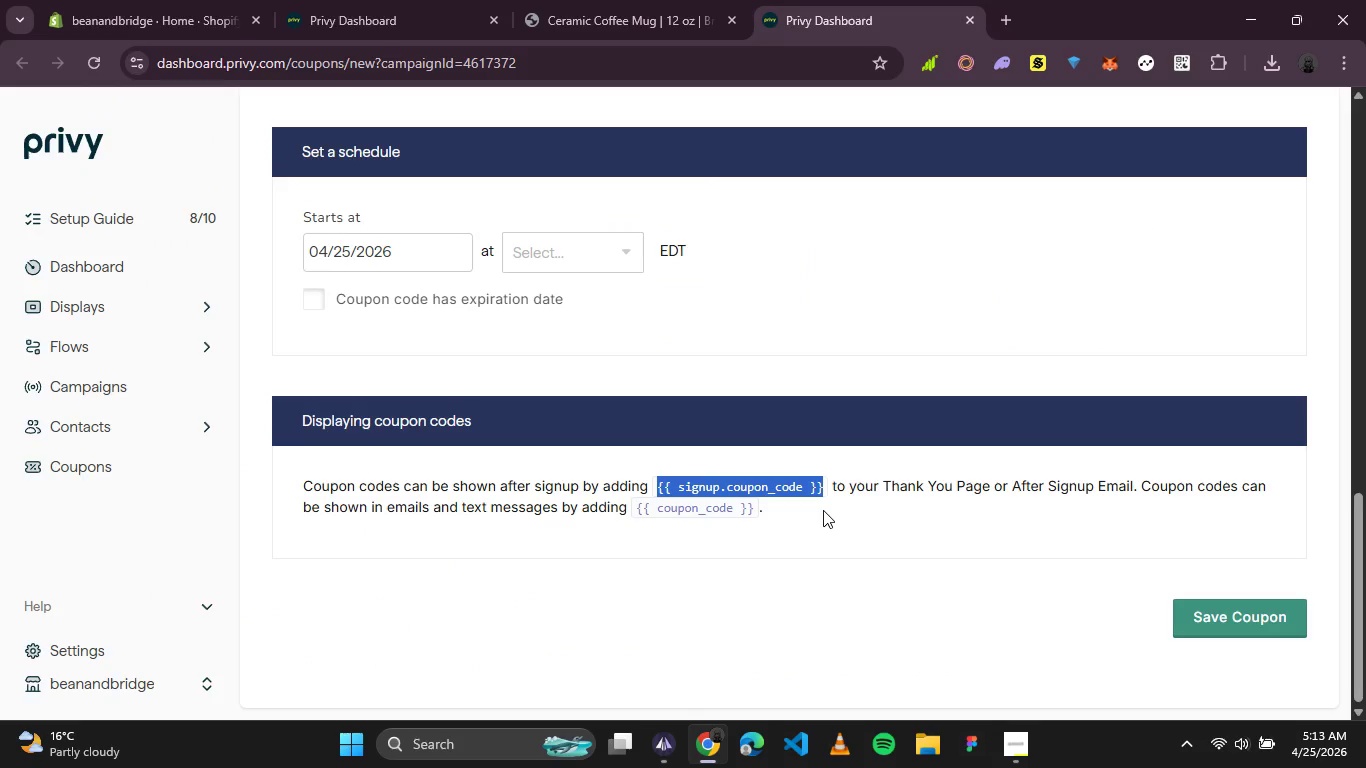 
left_click([823, 510])
 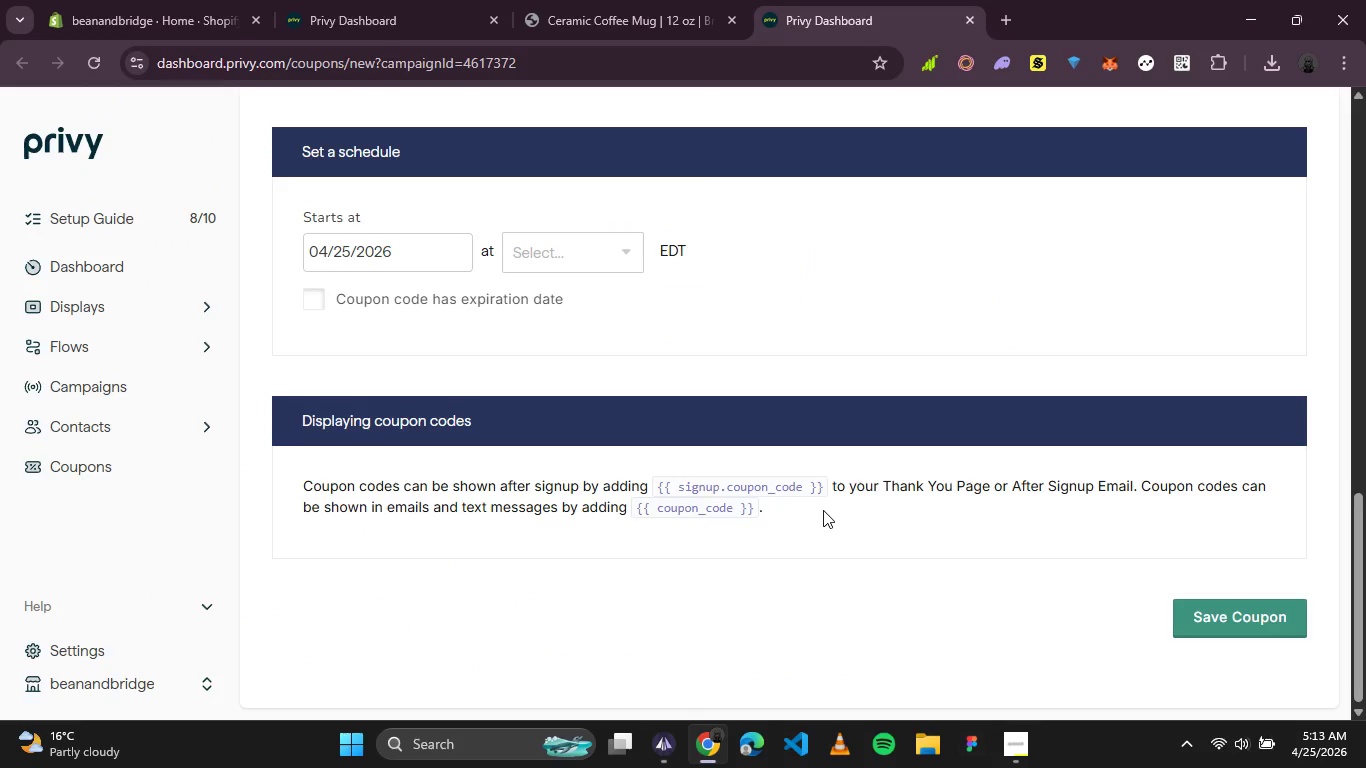 
scroll: coordinate [823, 510], scroll_direction: none, amount: 0.0
 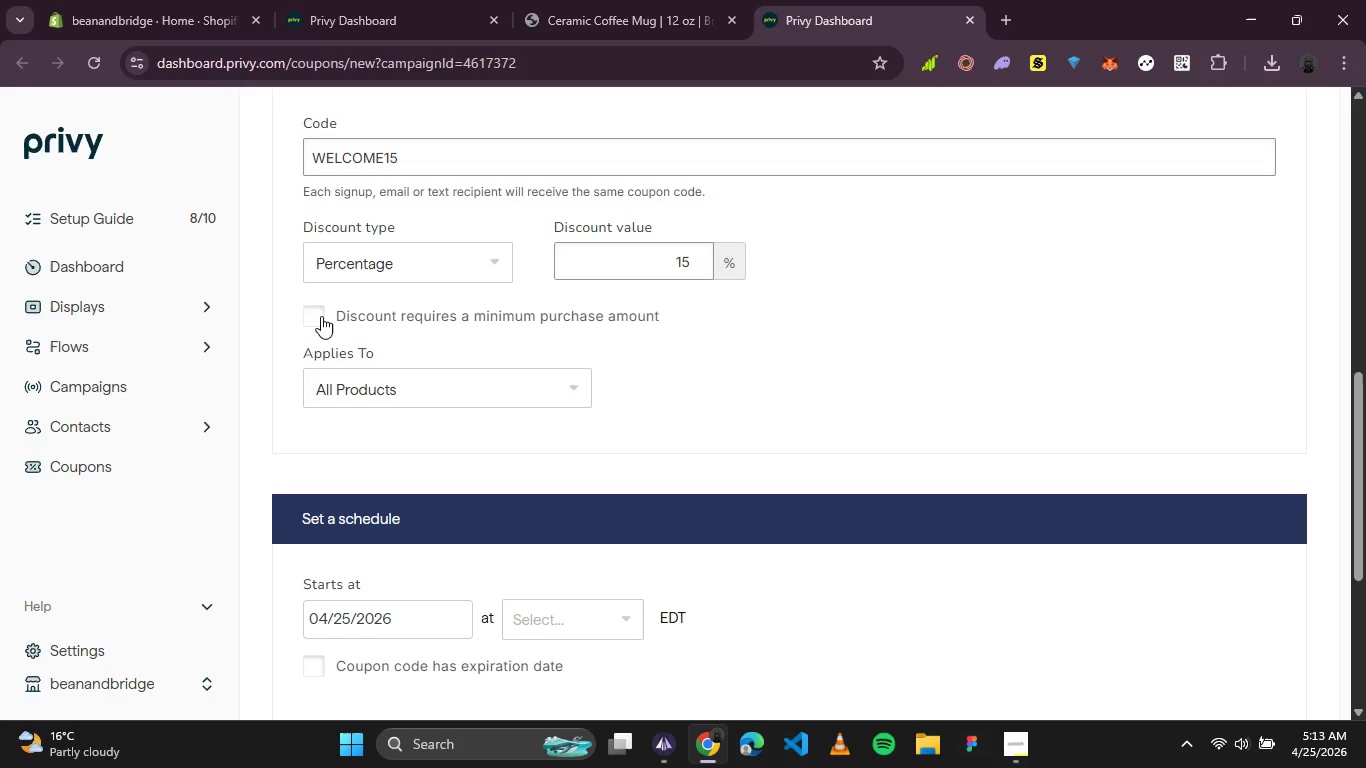 
wait(6.56)
 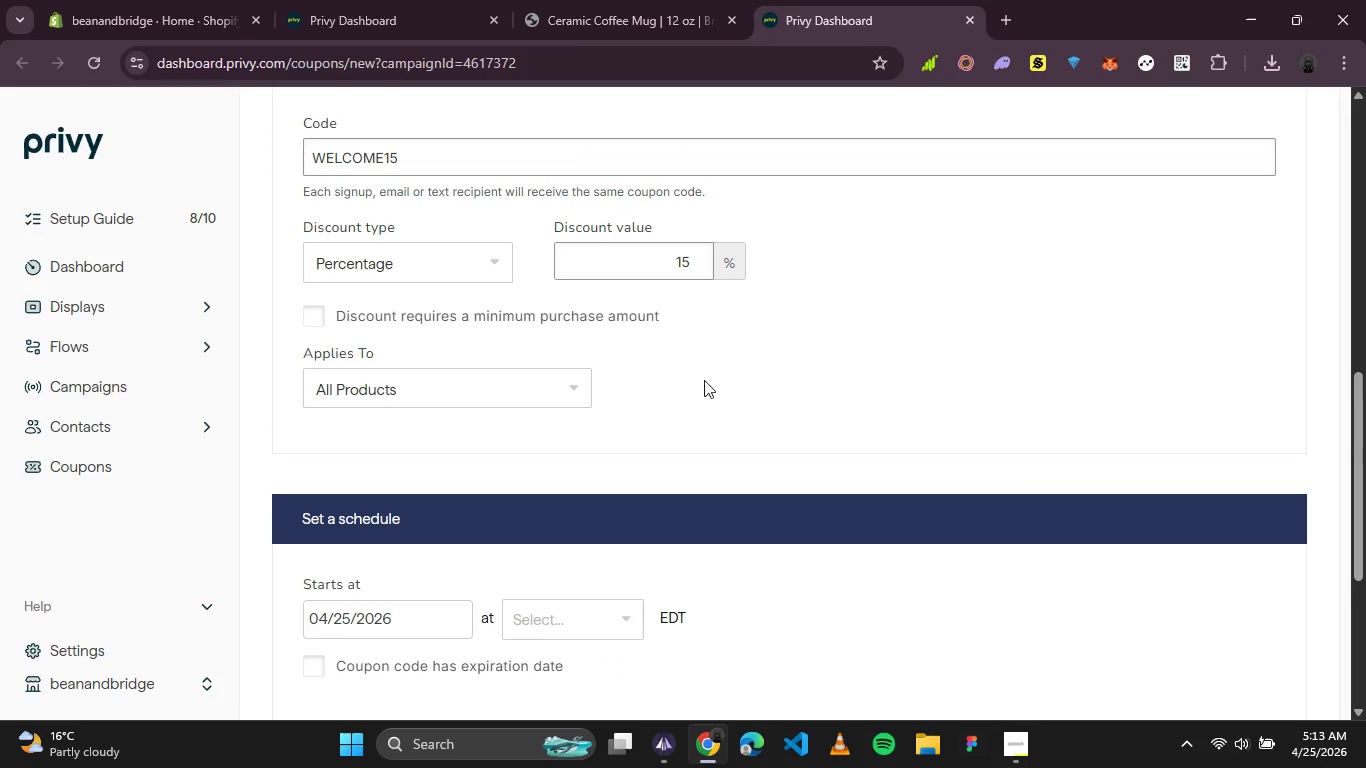 
left_click([853, 330])
 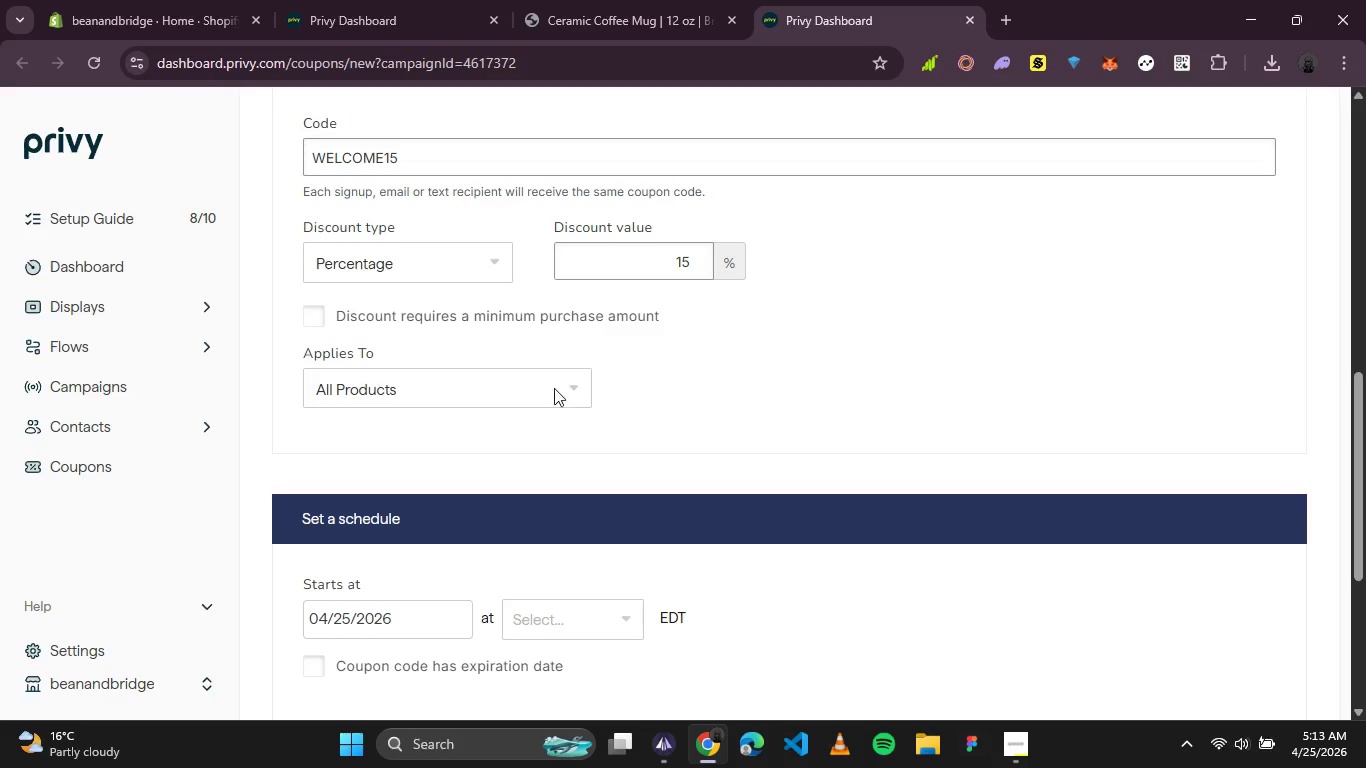 
left_click([546, 399])
 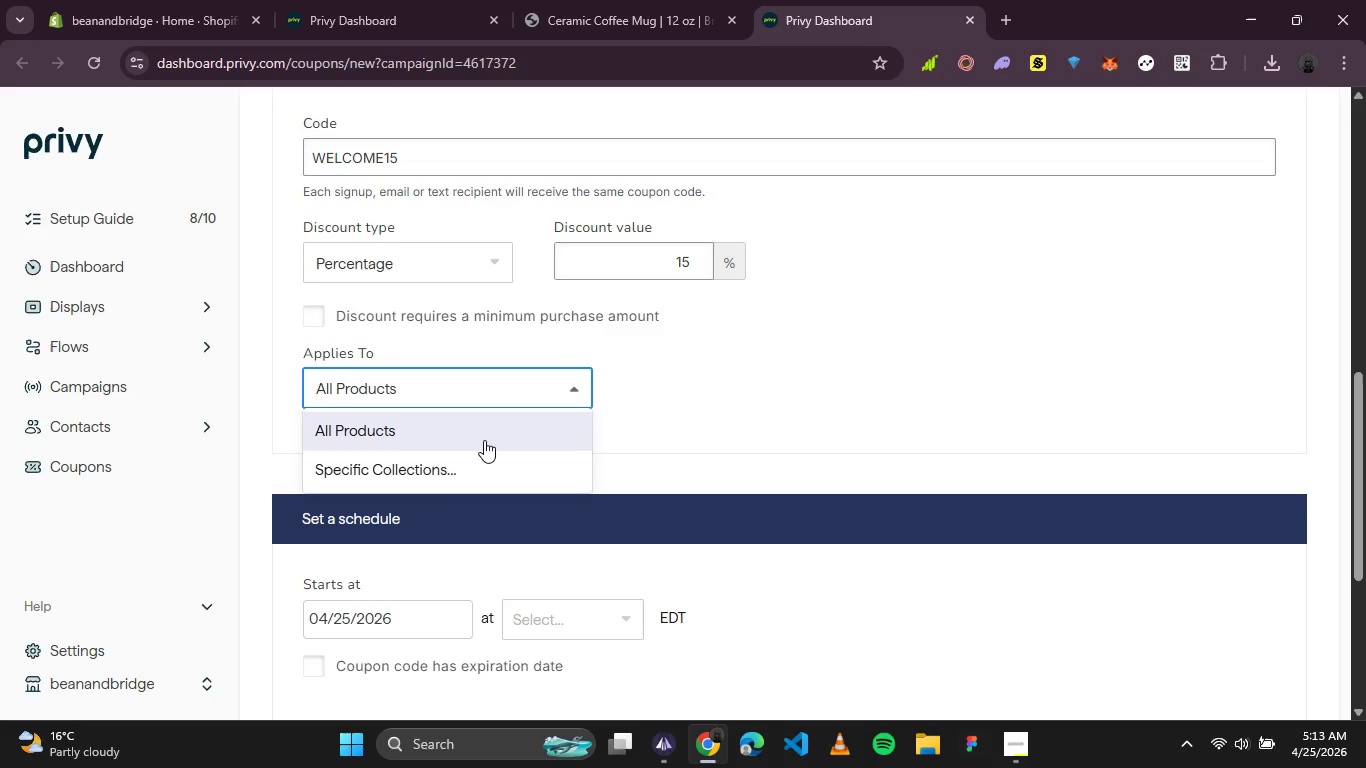 
left_click([484, 440])
 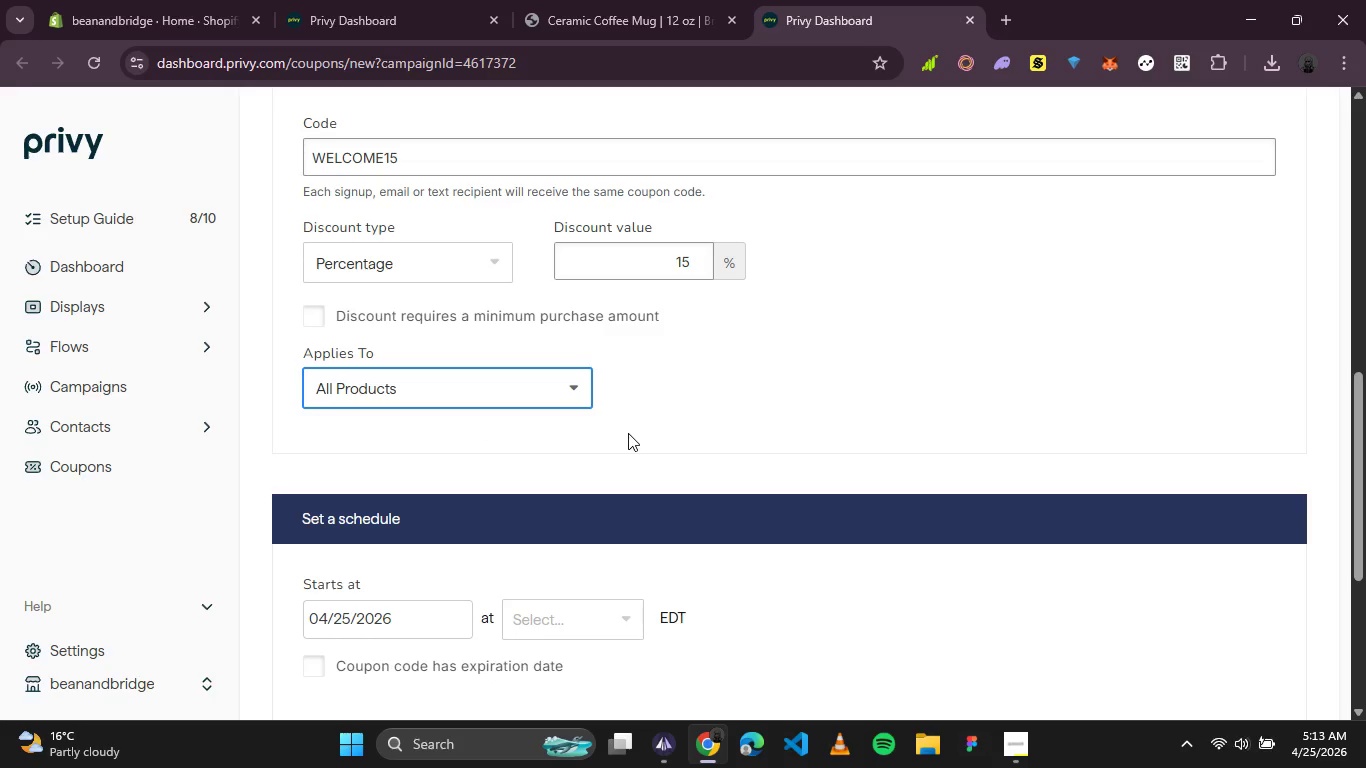 
scroll: coordinate [651, 445], scroll_direction: none, amount: 0.0
 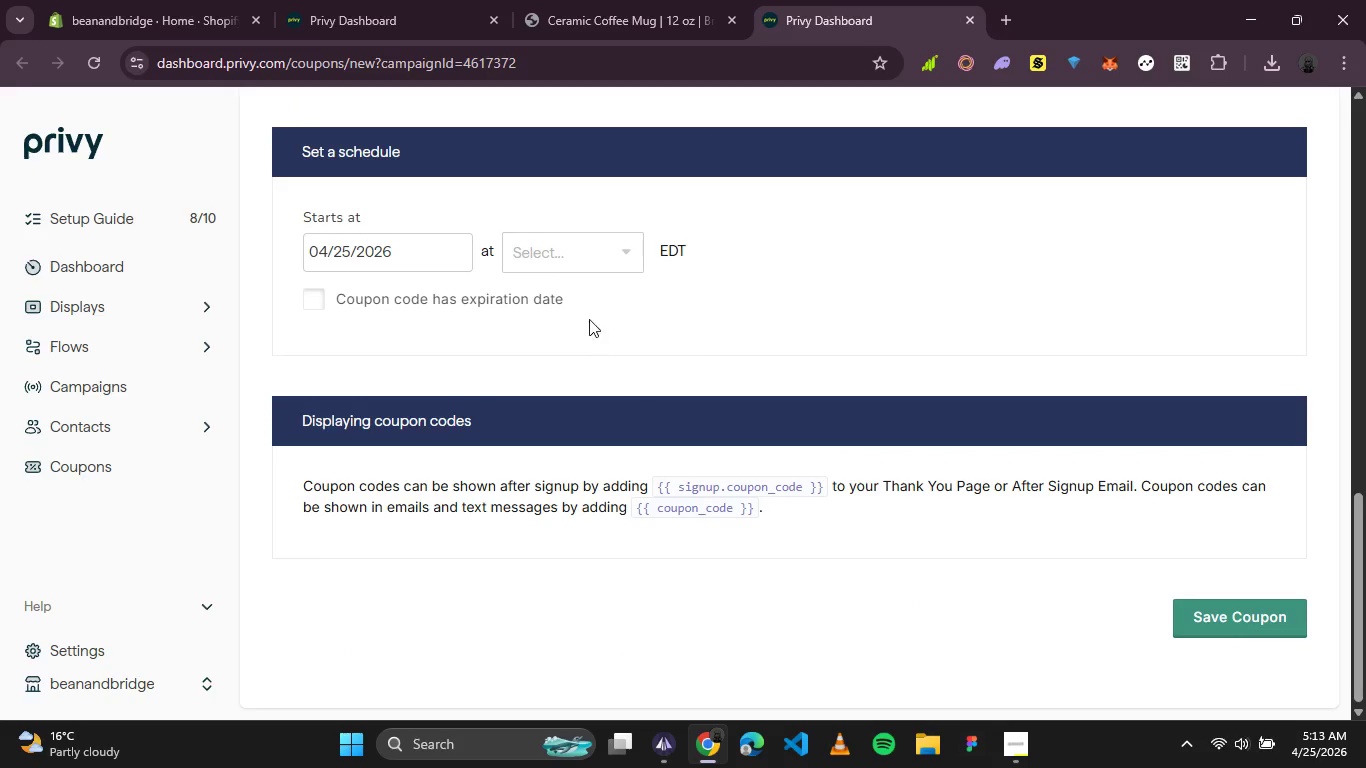 
left_click([563, 246])
 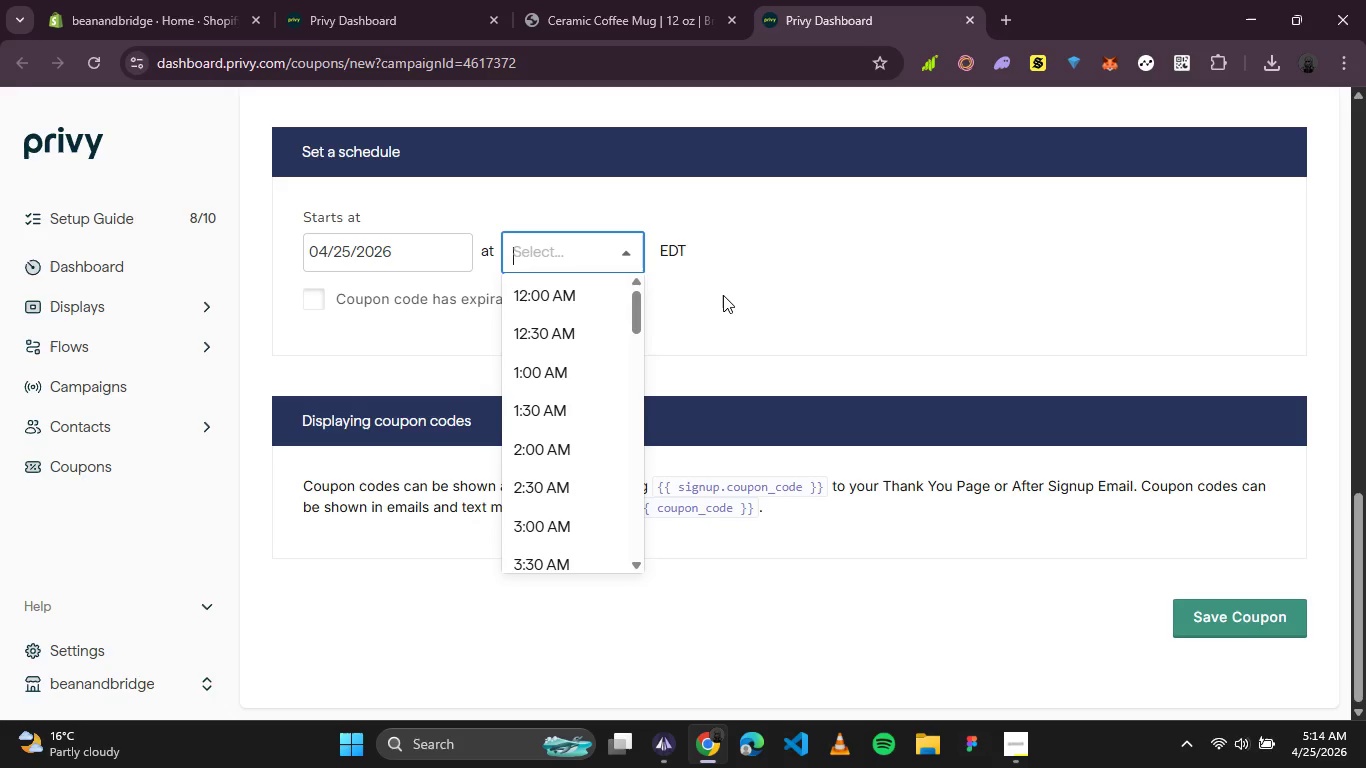 
wait(18.75)
 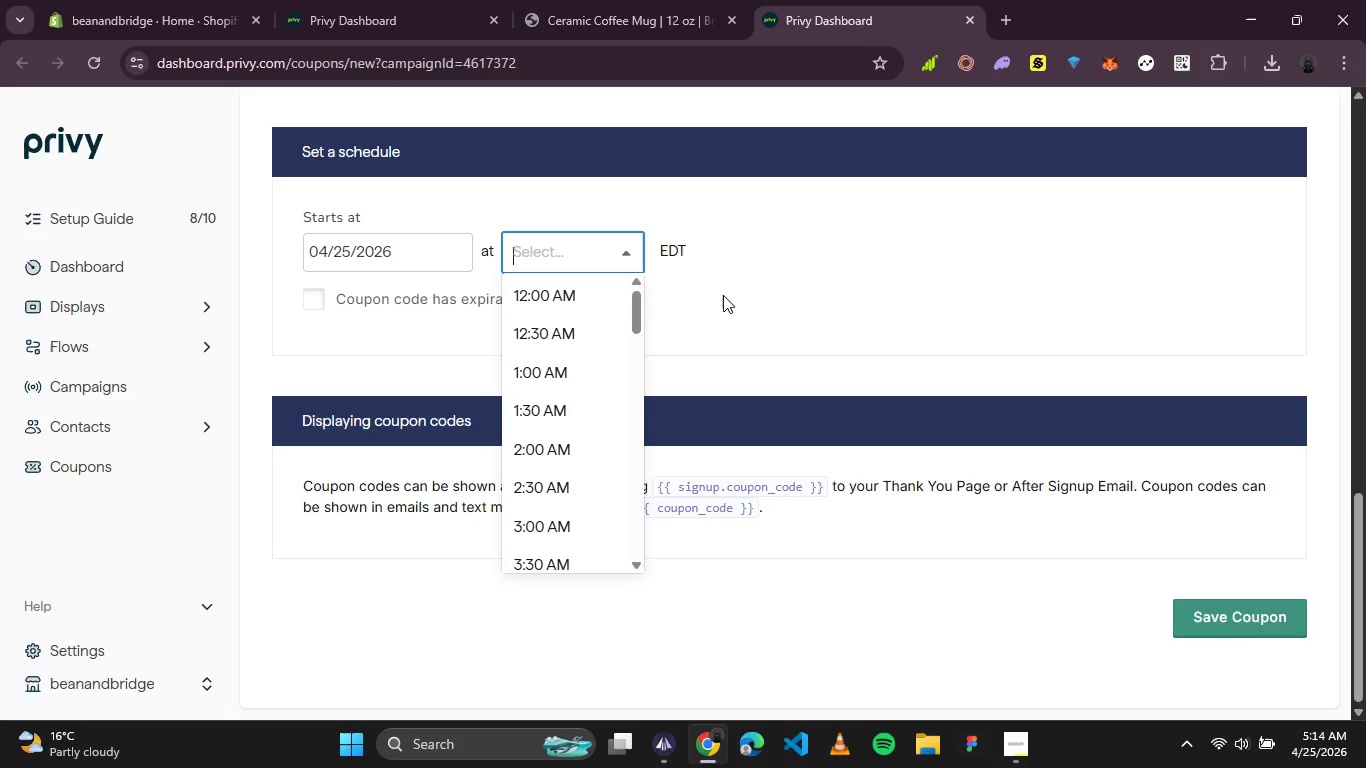 
scroll: coordinate [737, 304], scroll_direction: up, amount: 1.0
 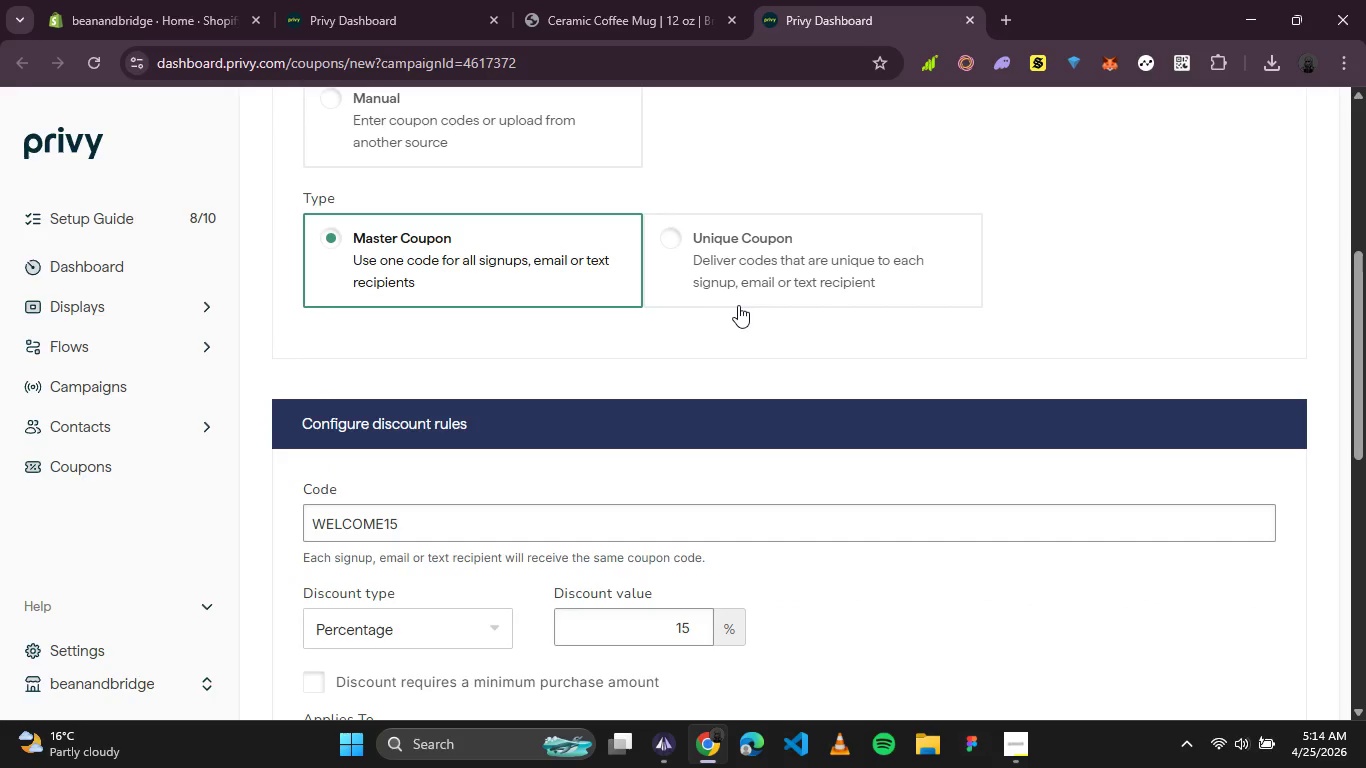 
left_click([738, 305])
 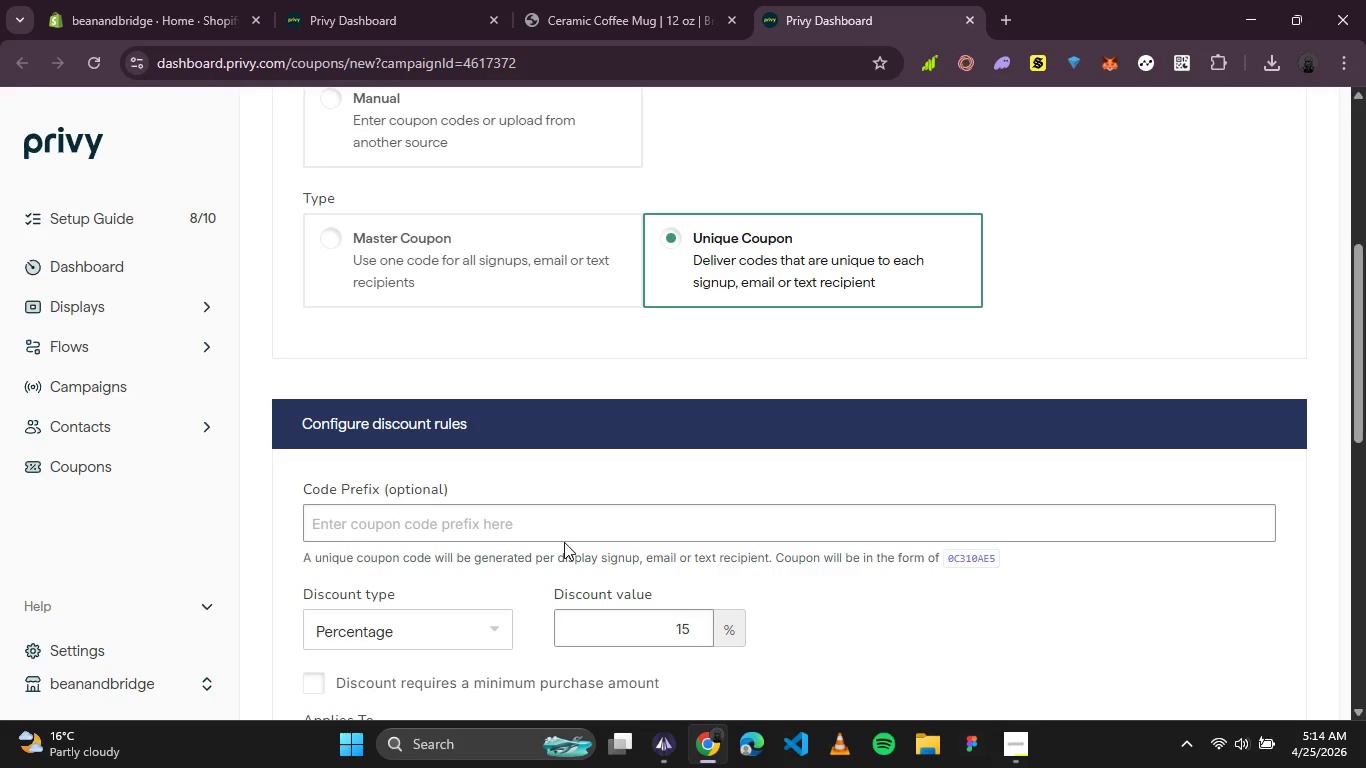 
scroll: coordinate [657, 430], scroll_direction: up, amount: 2.0
 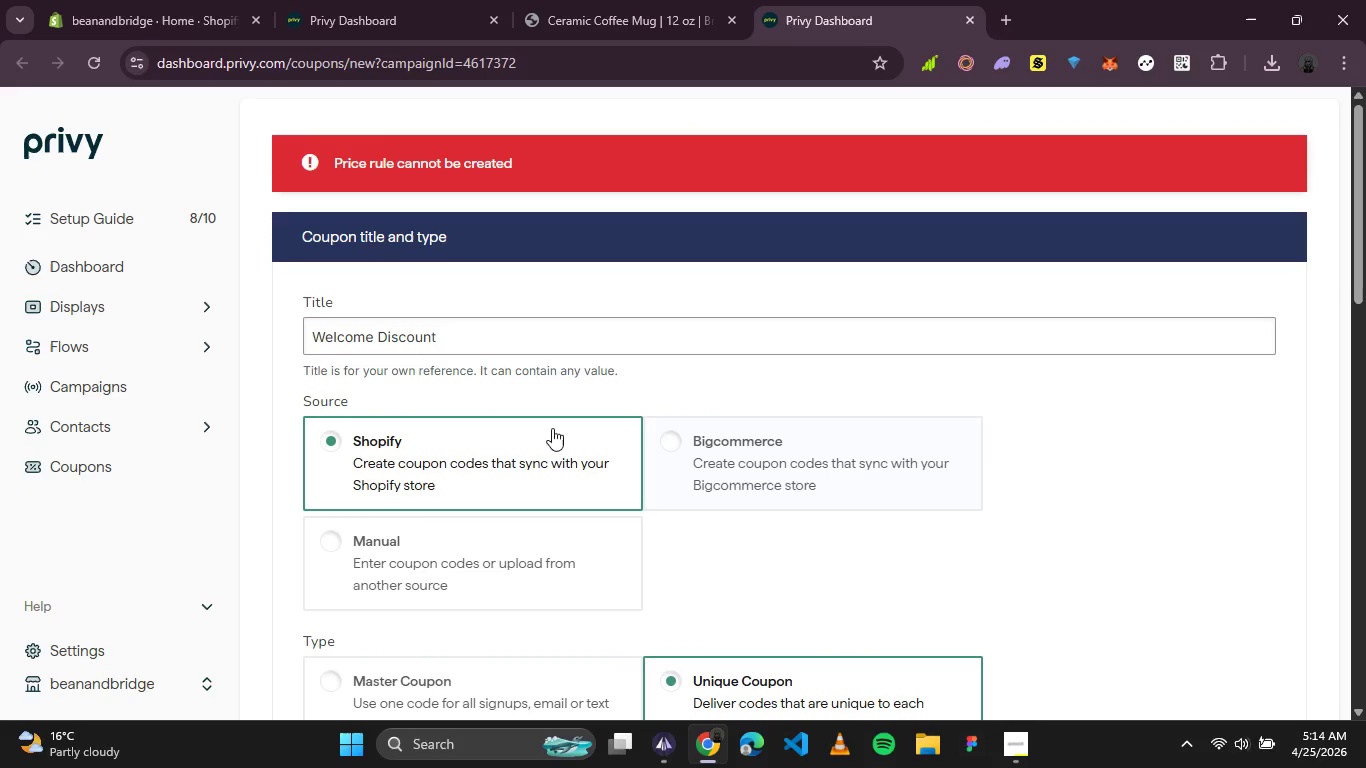 
left_click([524, 449])
 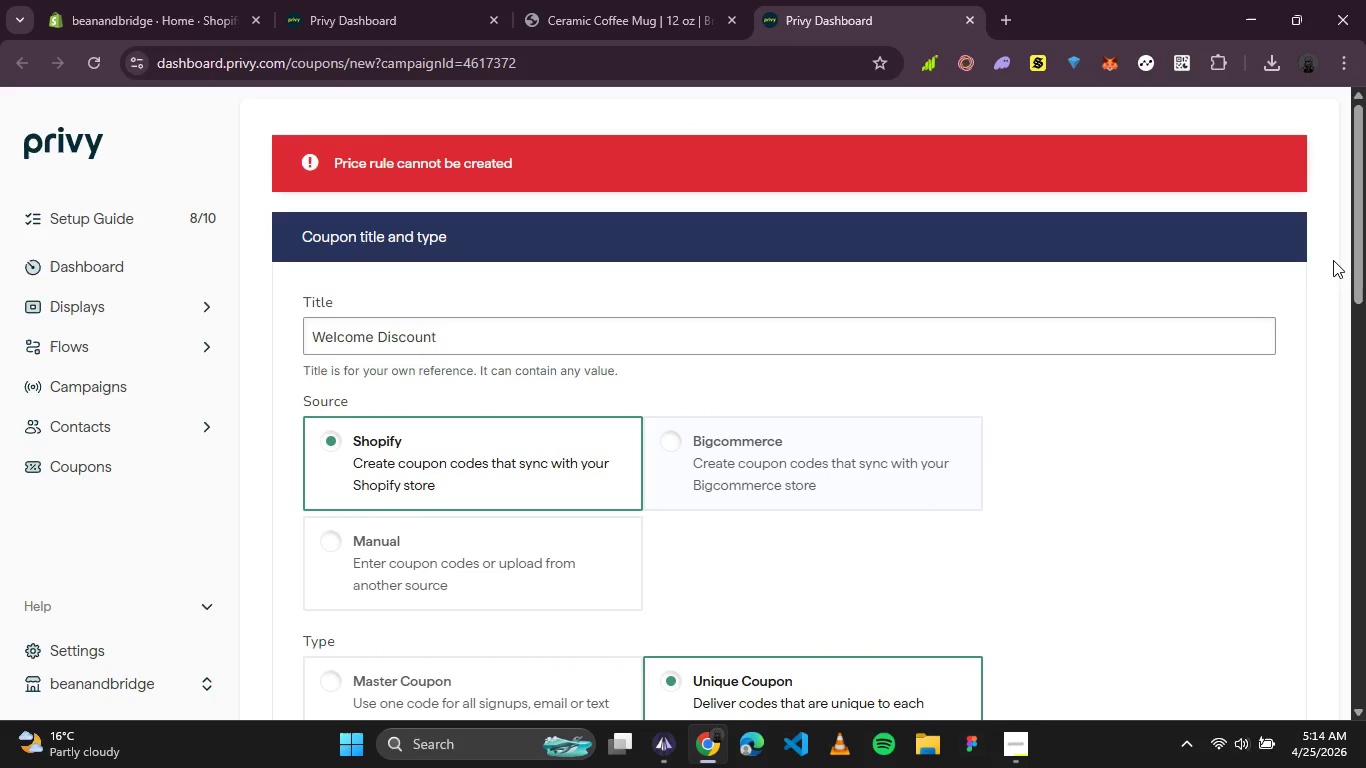 
scroll: coordinate [1149, 413], scroll_direction: none, amount: 0.0
 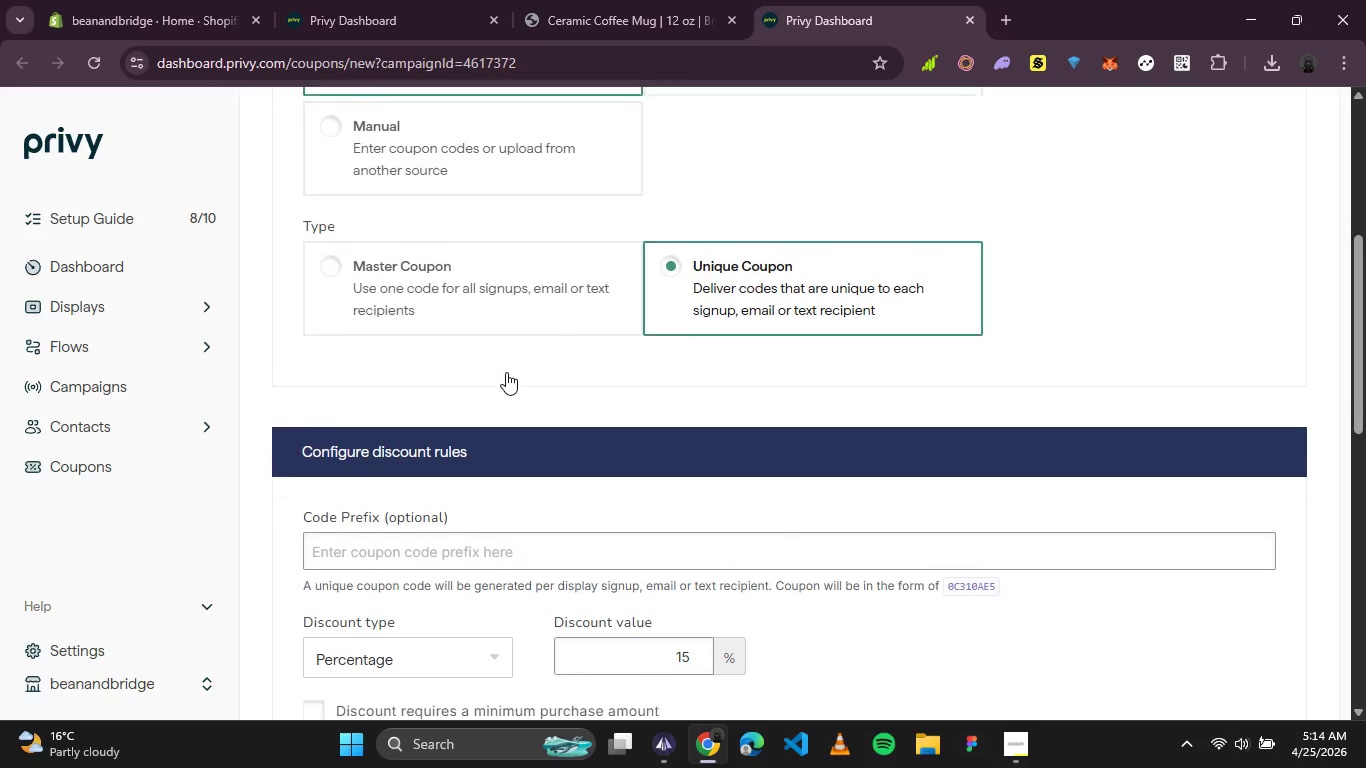 
wait(6.54)
 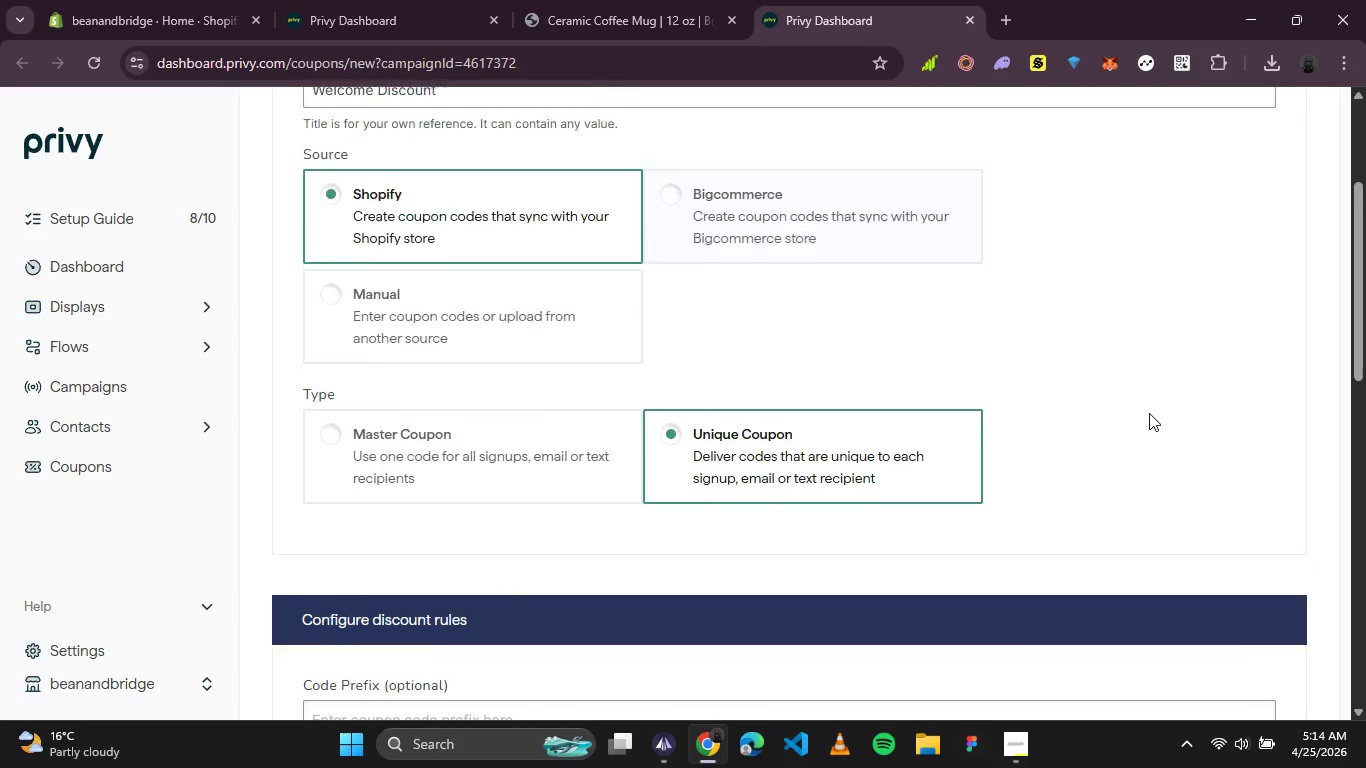 
left_click([440, 292])
 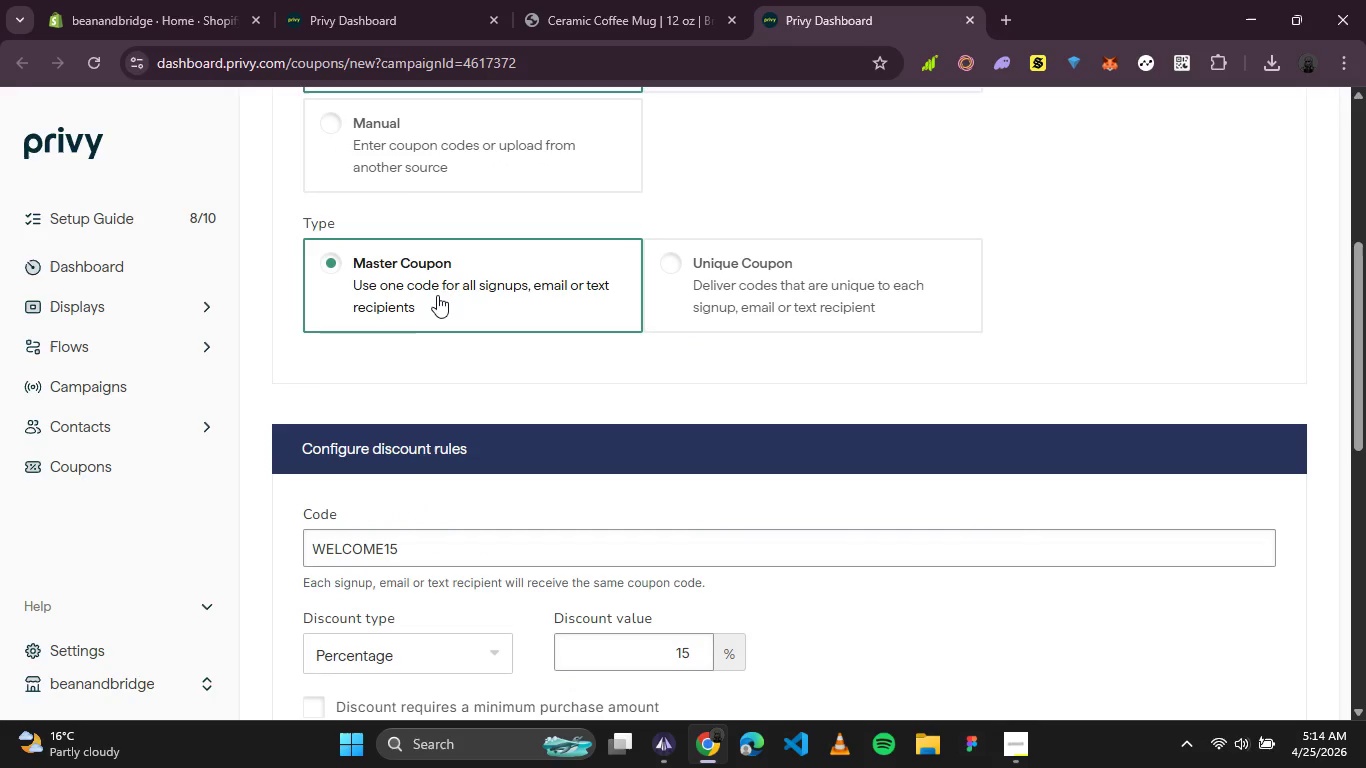 
mouse_move([414, 288])
 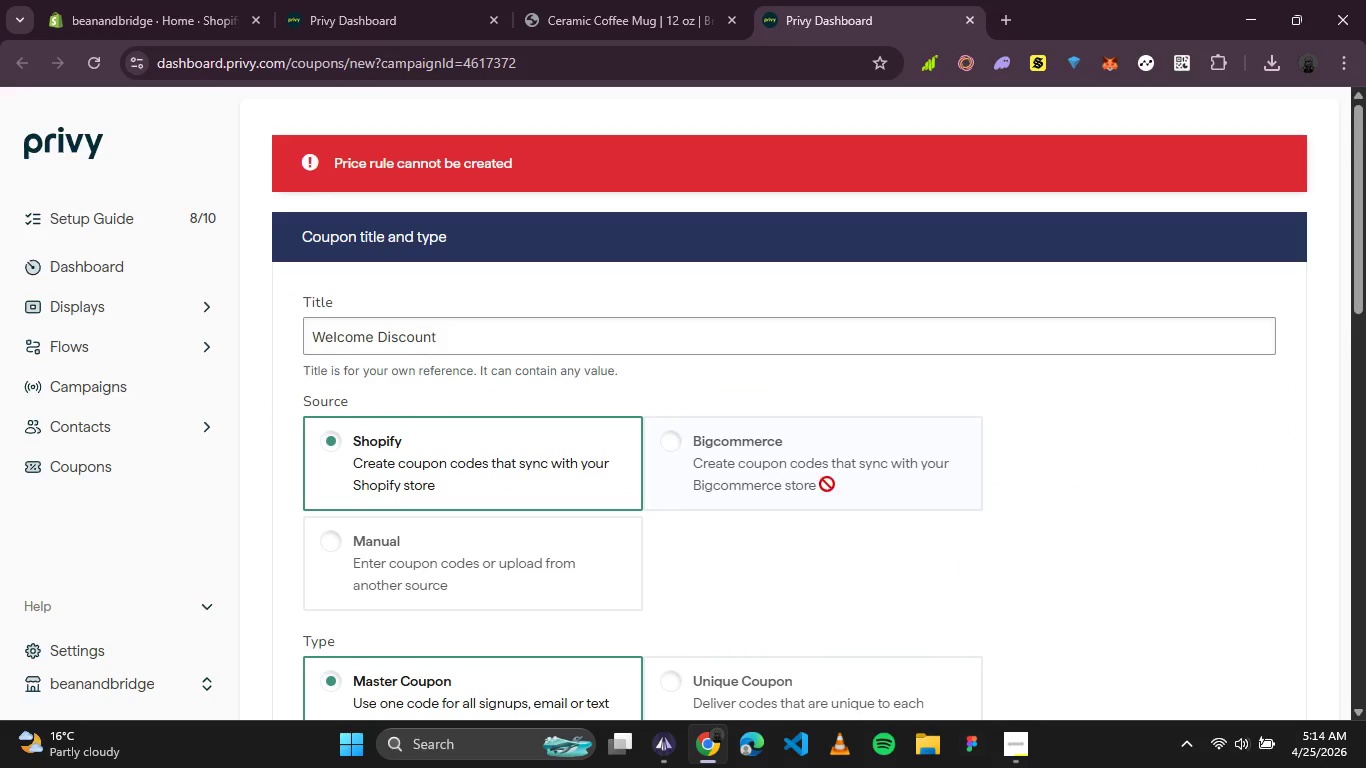 
wait(5.84)
 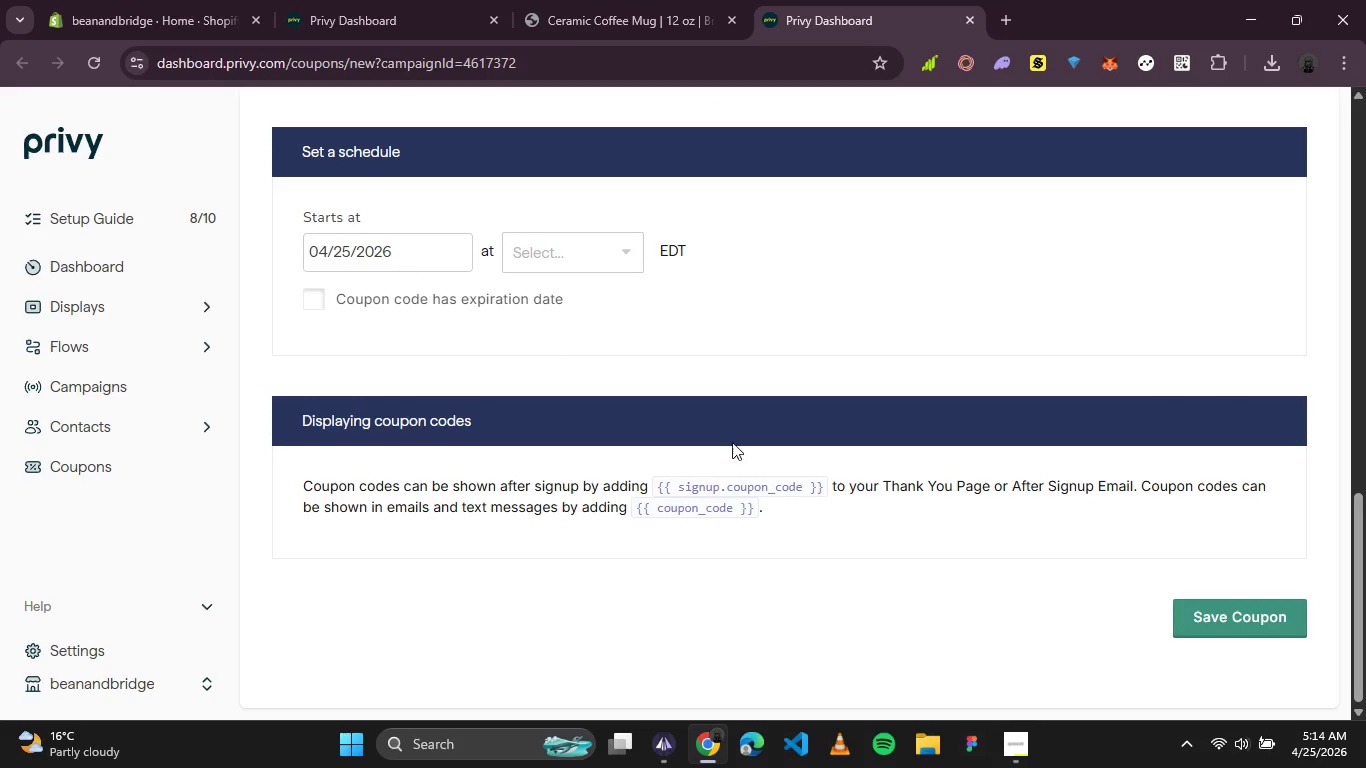 
left_click([581, 0])
 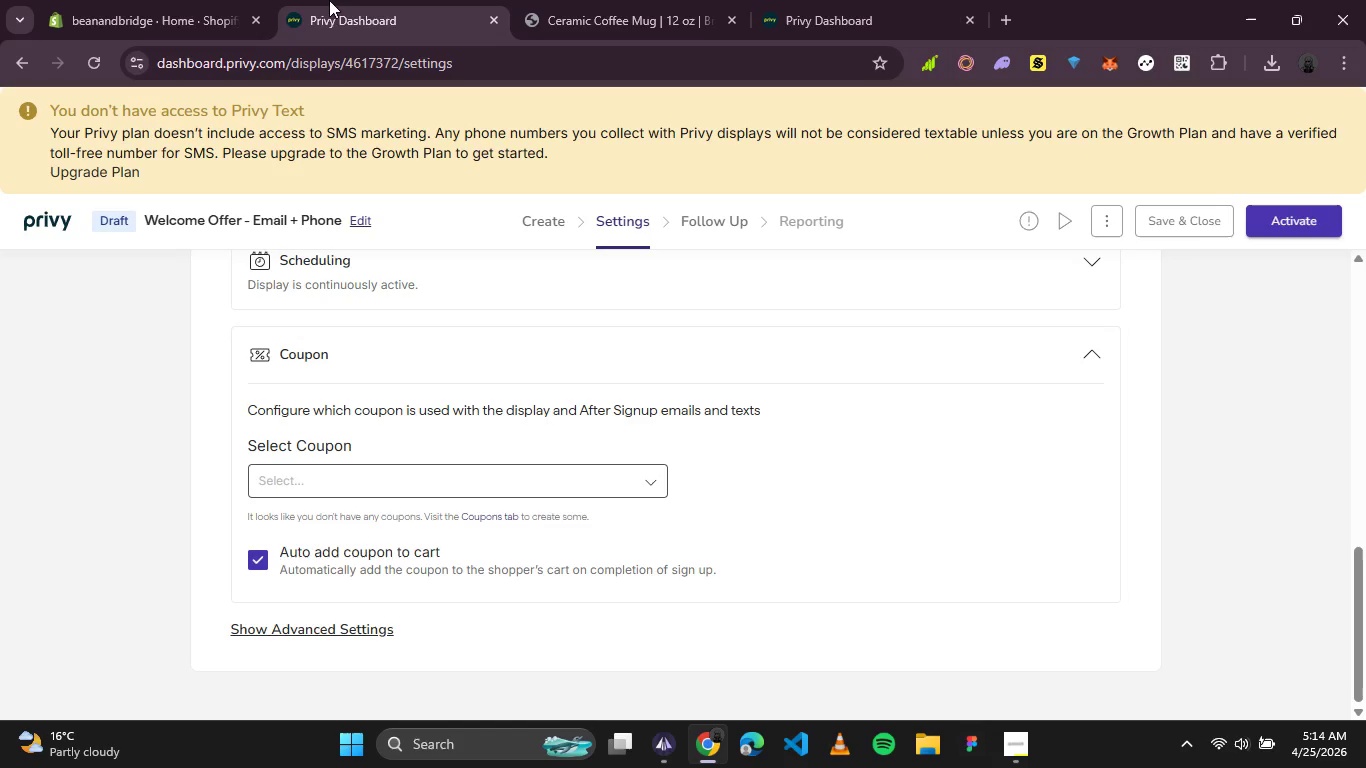 
scroll: coordinate [450, 454], scroll_direction: down, amount: 5.0
 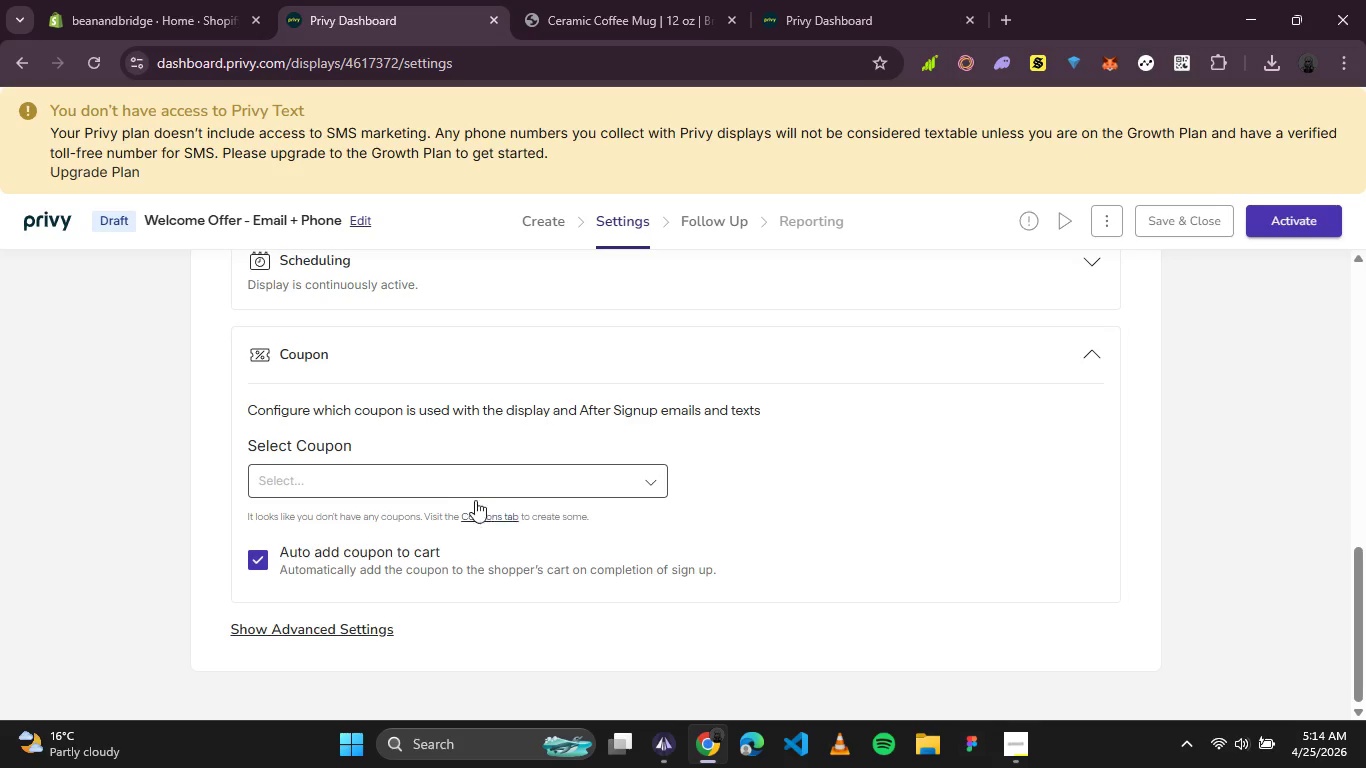 
left_click([489, 479])
 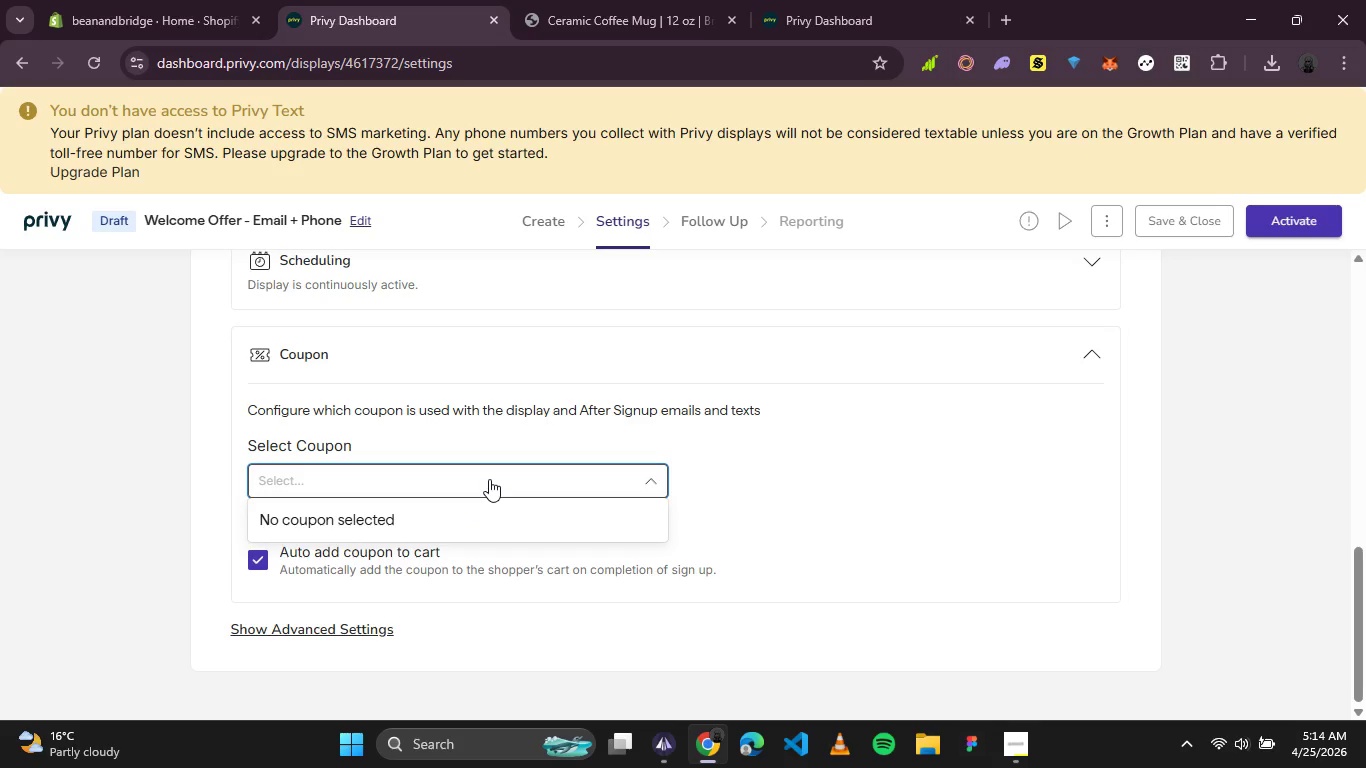 
left_click([489, 479])
 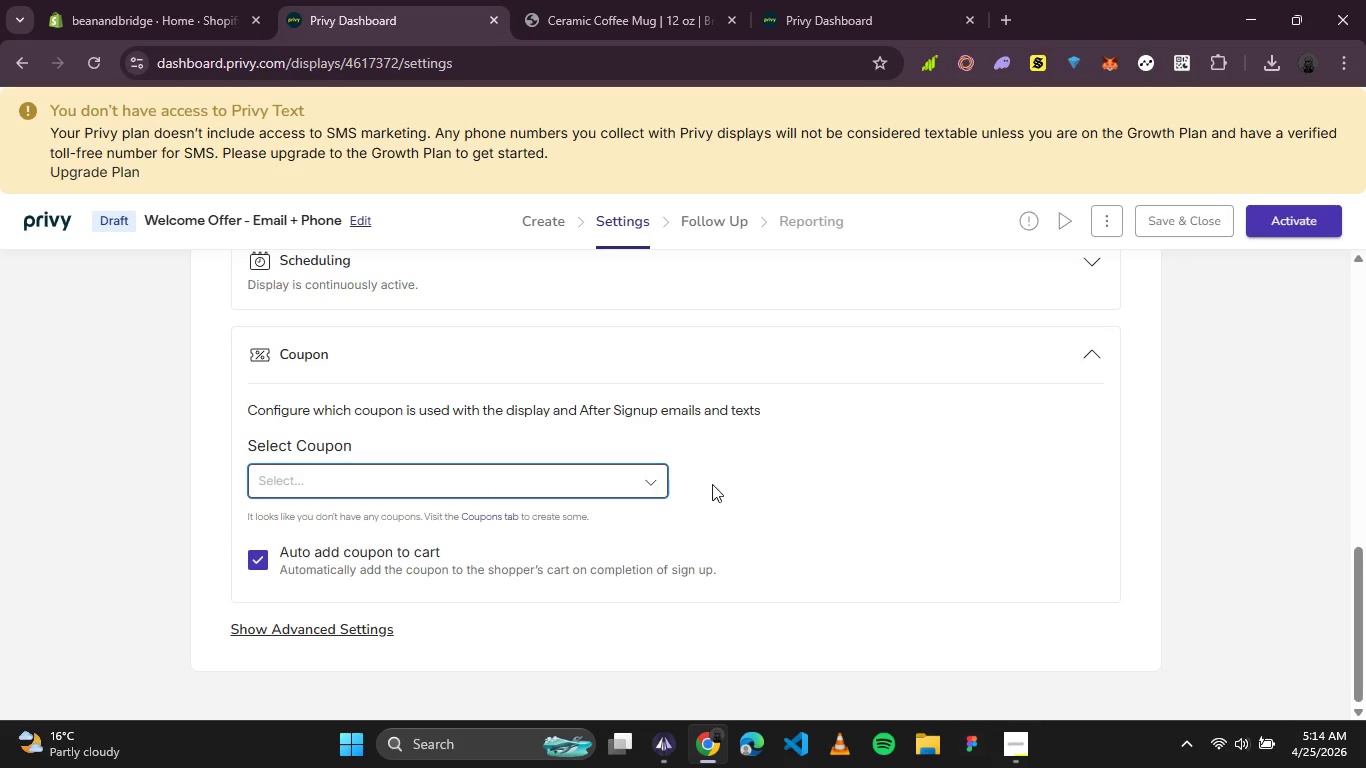 
scroll: coordinate [860, 495], scroll_direction: up, amount: 4.0
 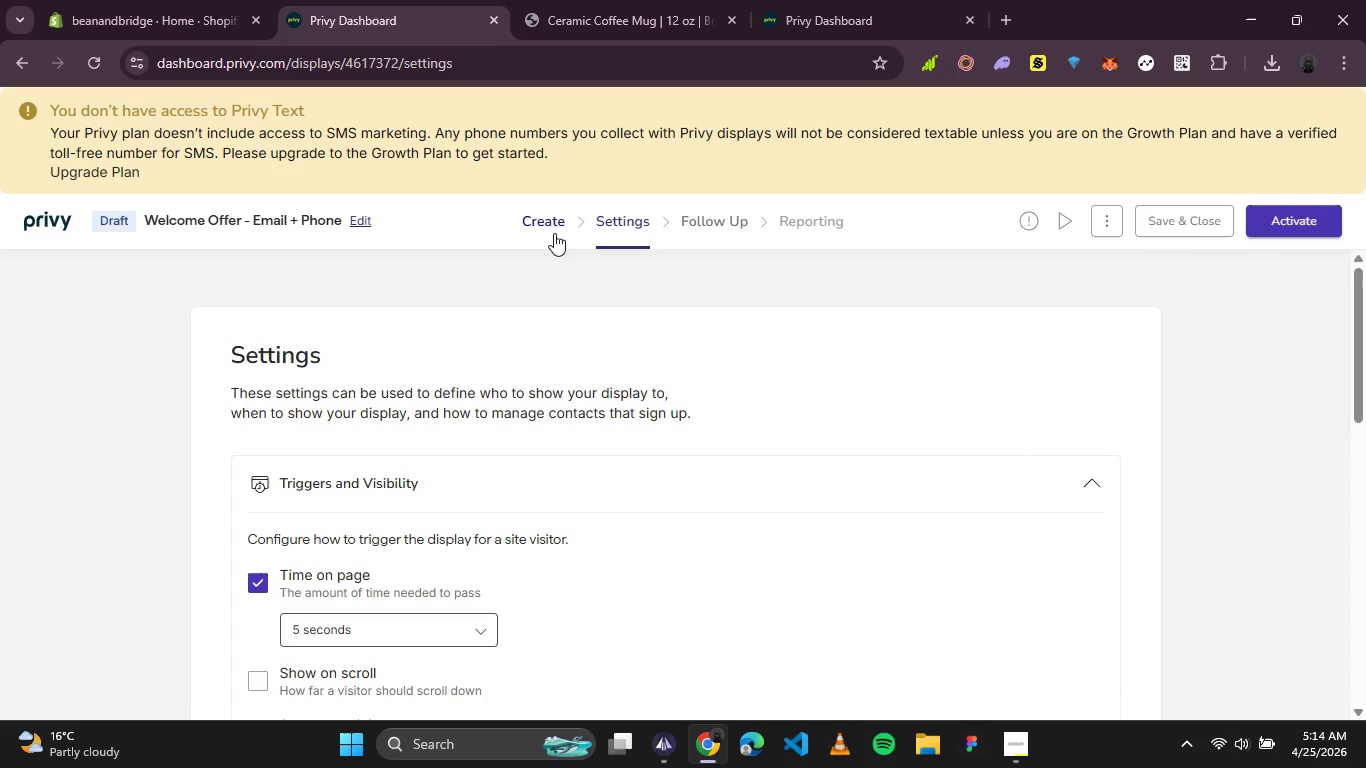 
left_click([551, 228])
 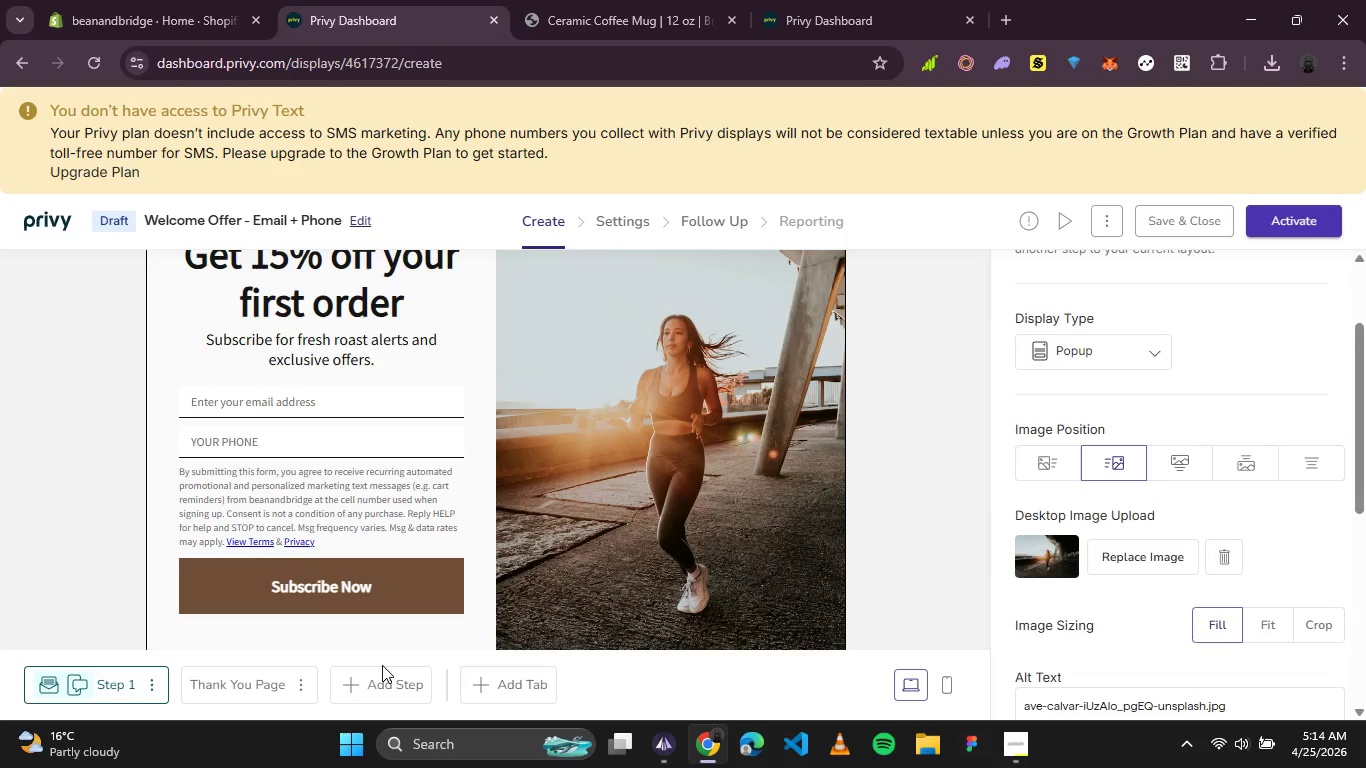 
left_click([233, 680])
 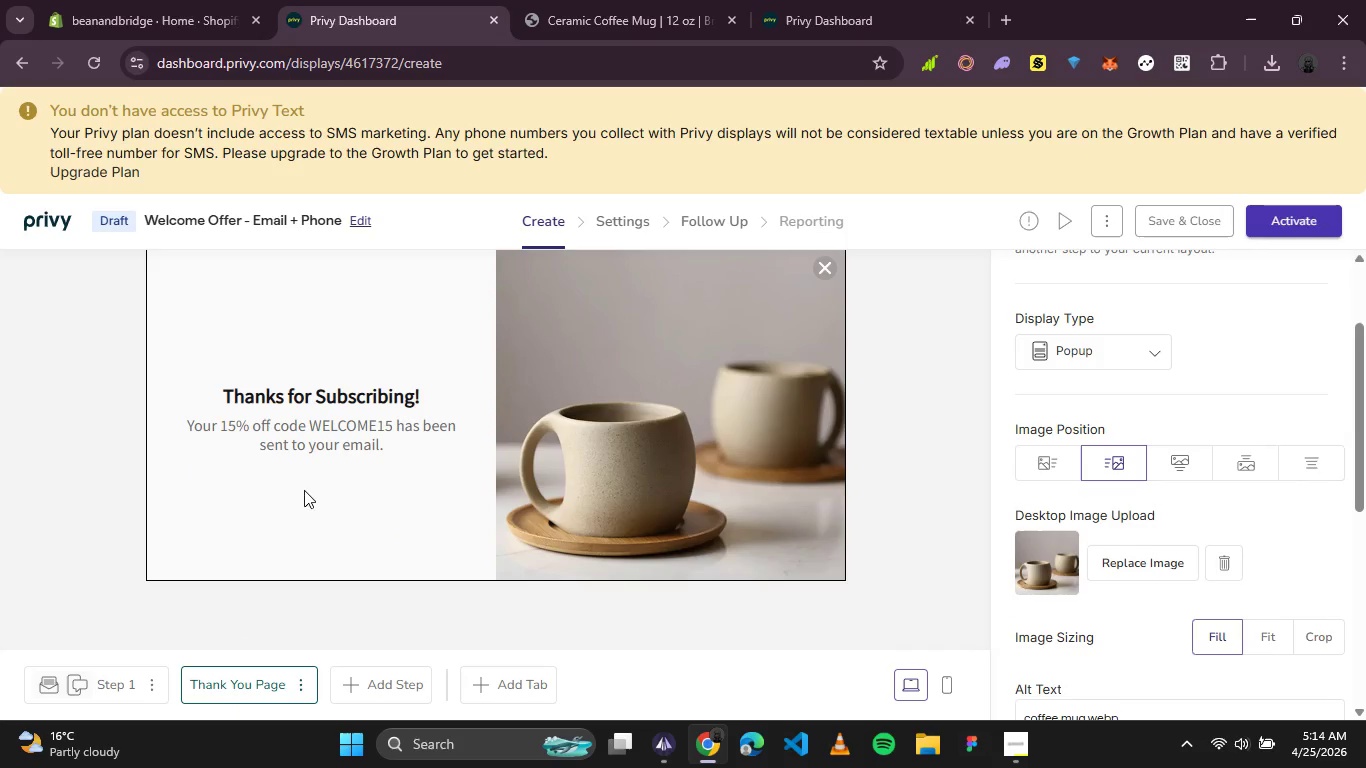 
left_click([356, 475])
 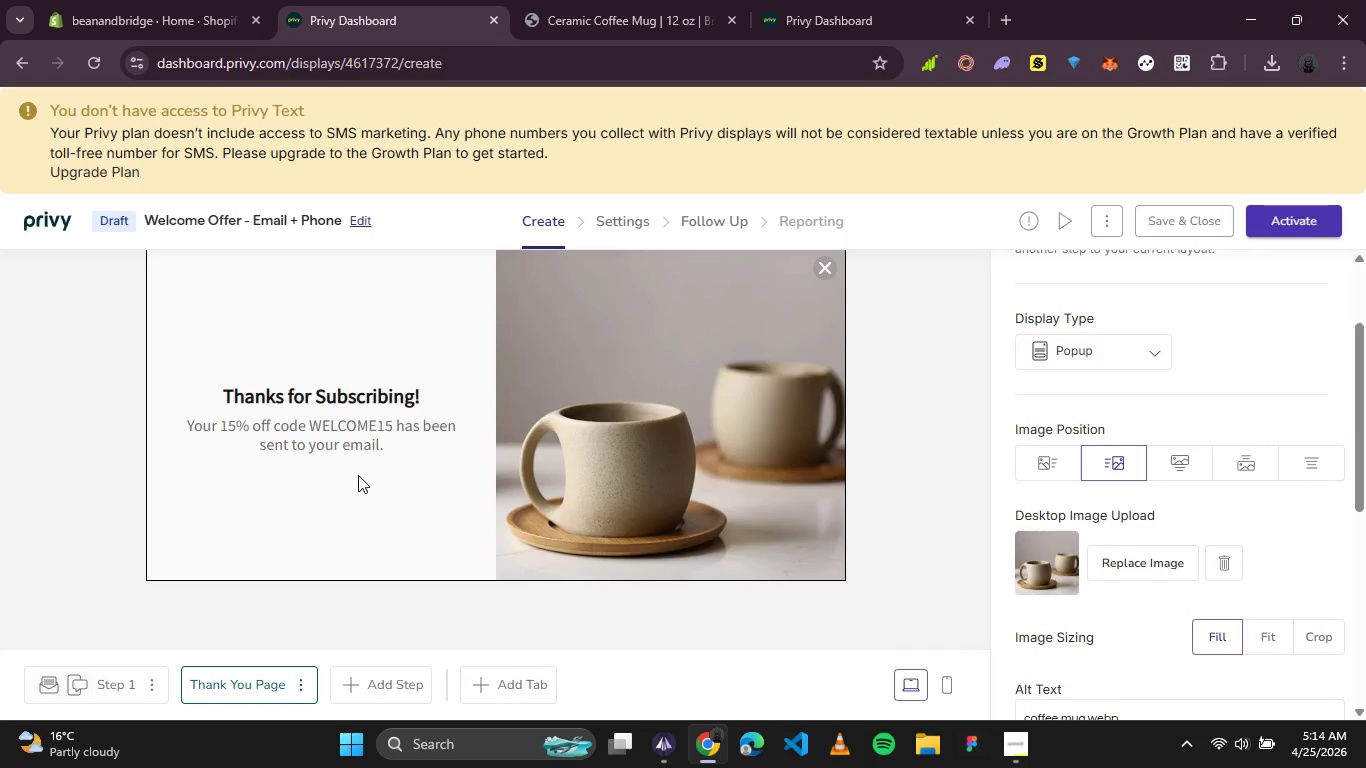 
scroll: coordinate [1267, 484], scroll_direction: up, amount: 2.0
 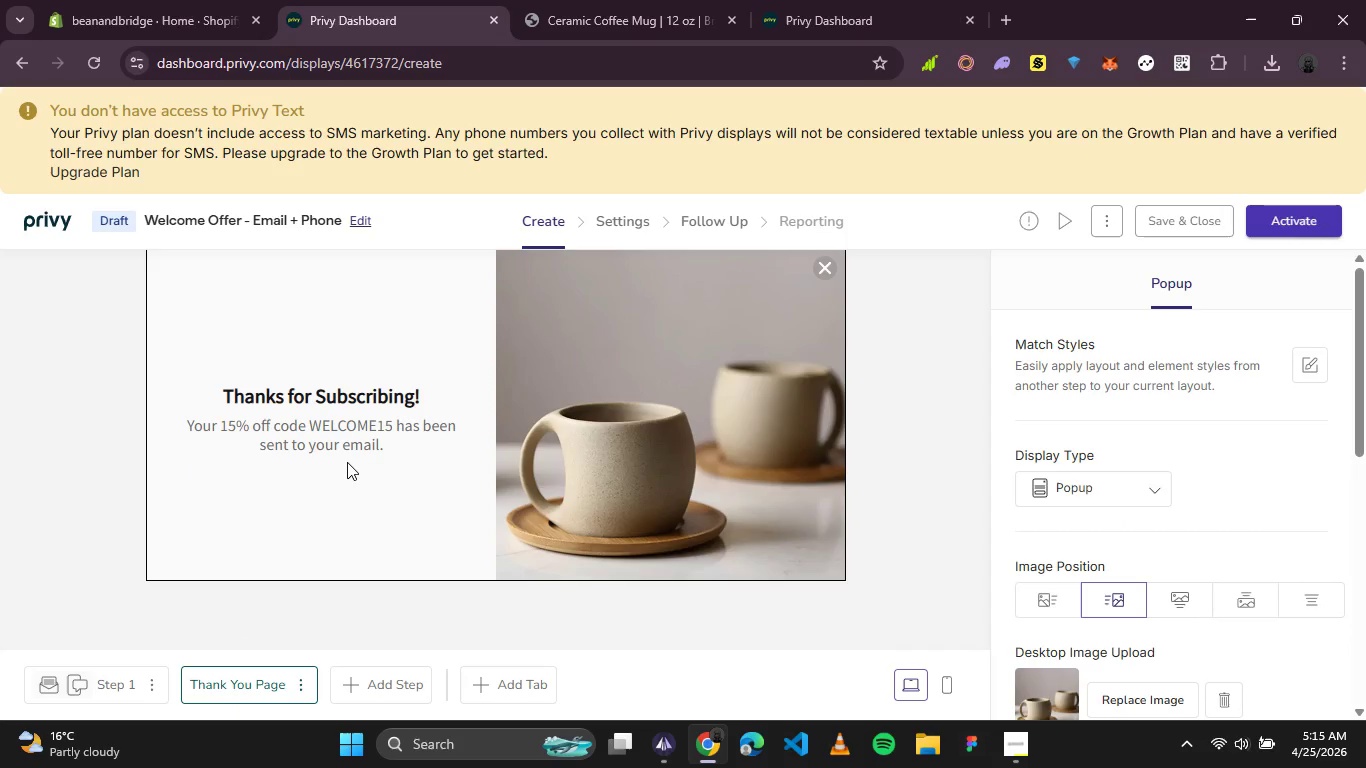 
right_click([344, 473])
 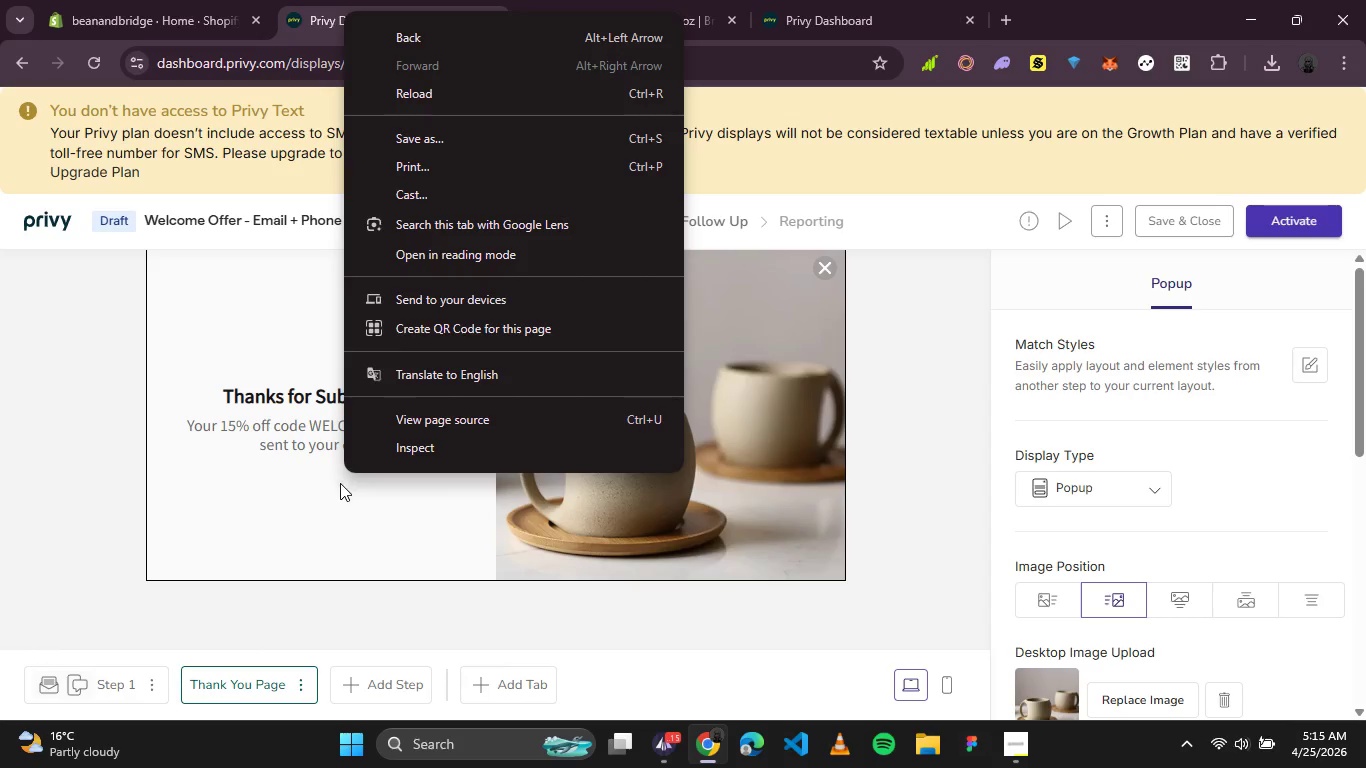 
left_click([324, 510])
 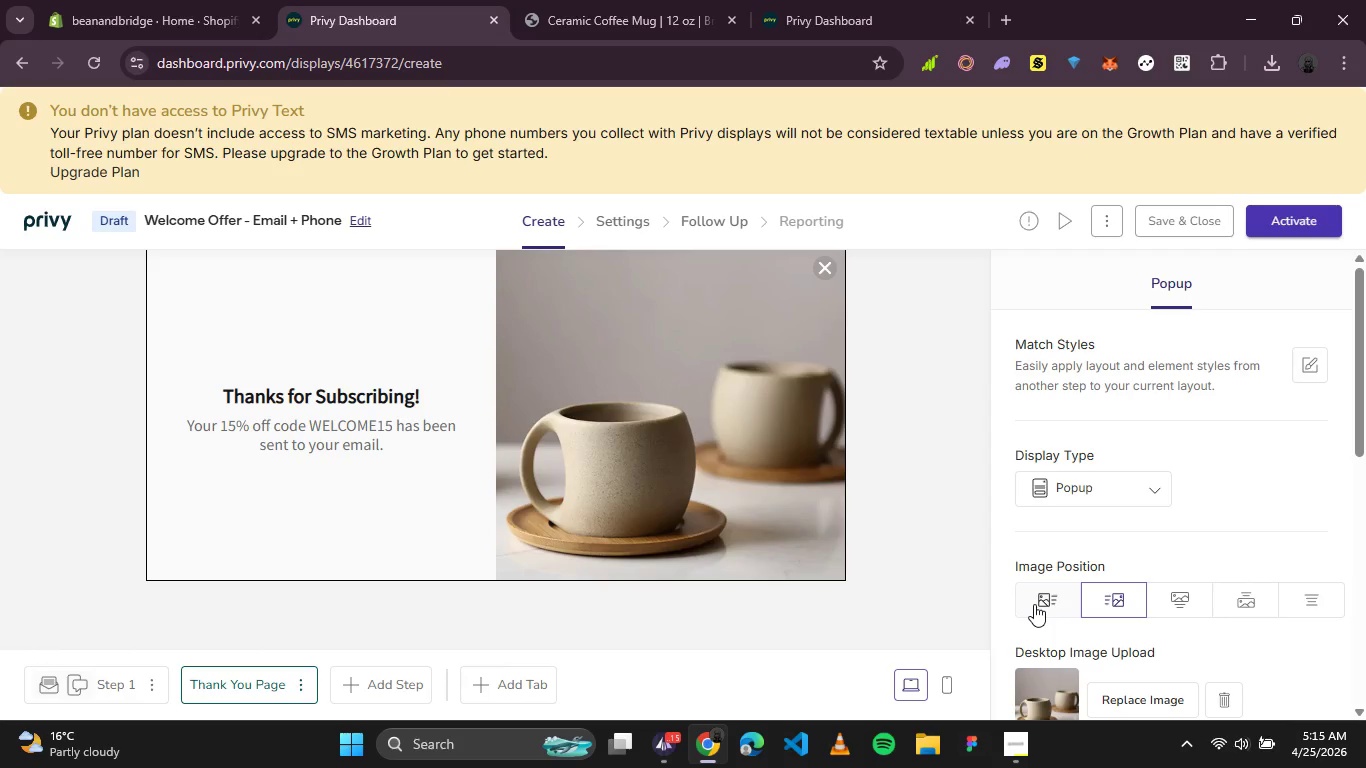 
scroll: coordinate [1086, 578], scroll_direction: none, amount: 0.0
 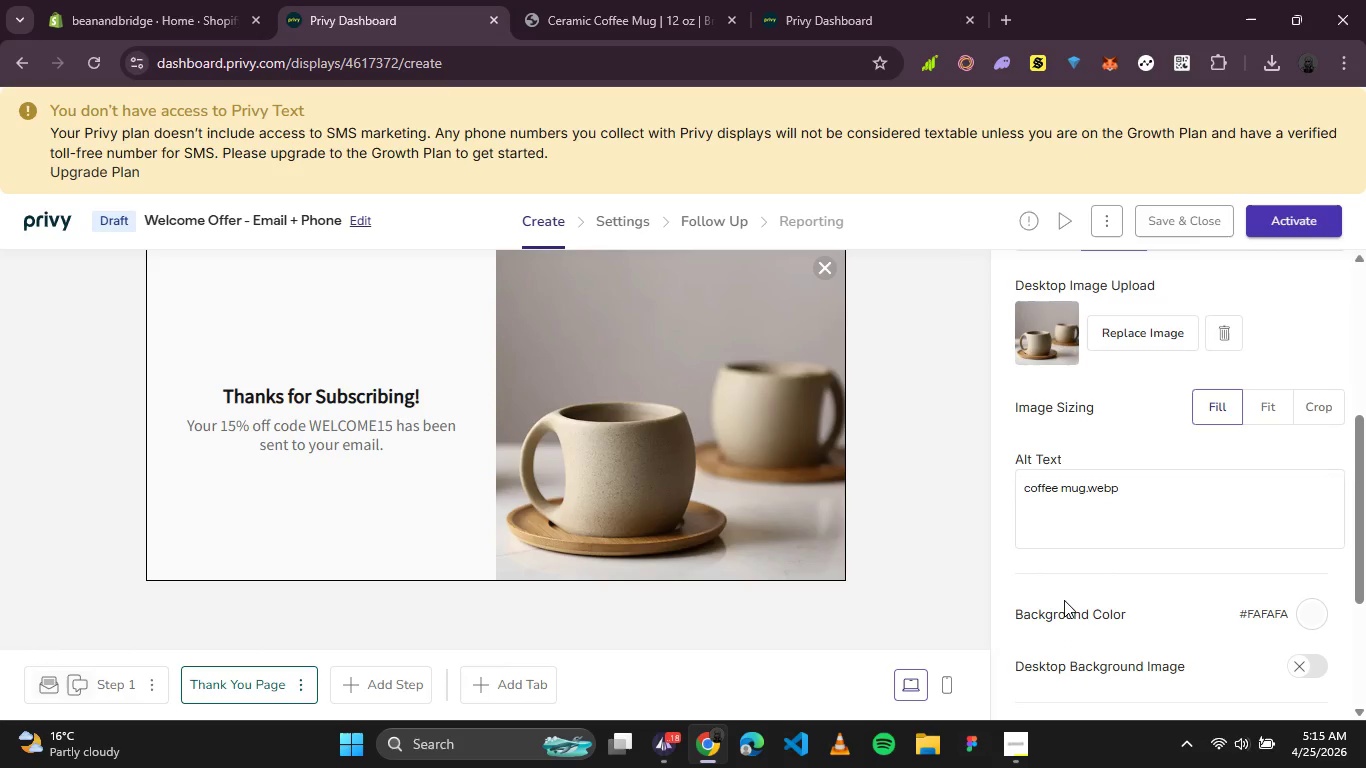 
scroll: coordinate [1070, 555], scroll_direction: down, amount: 2.0
 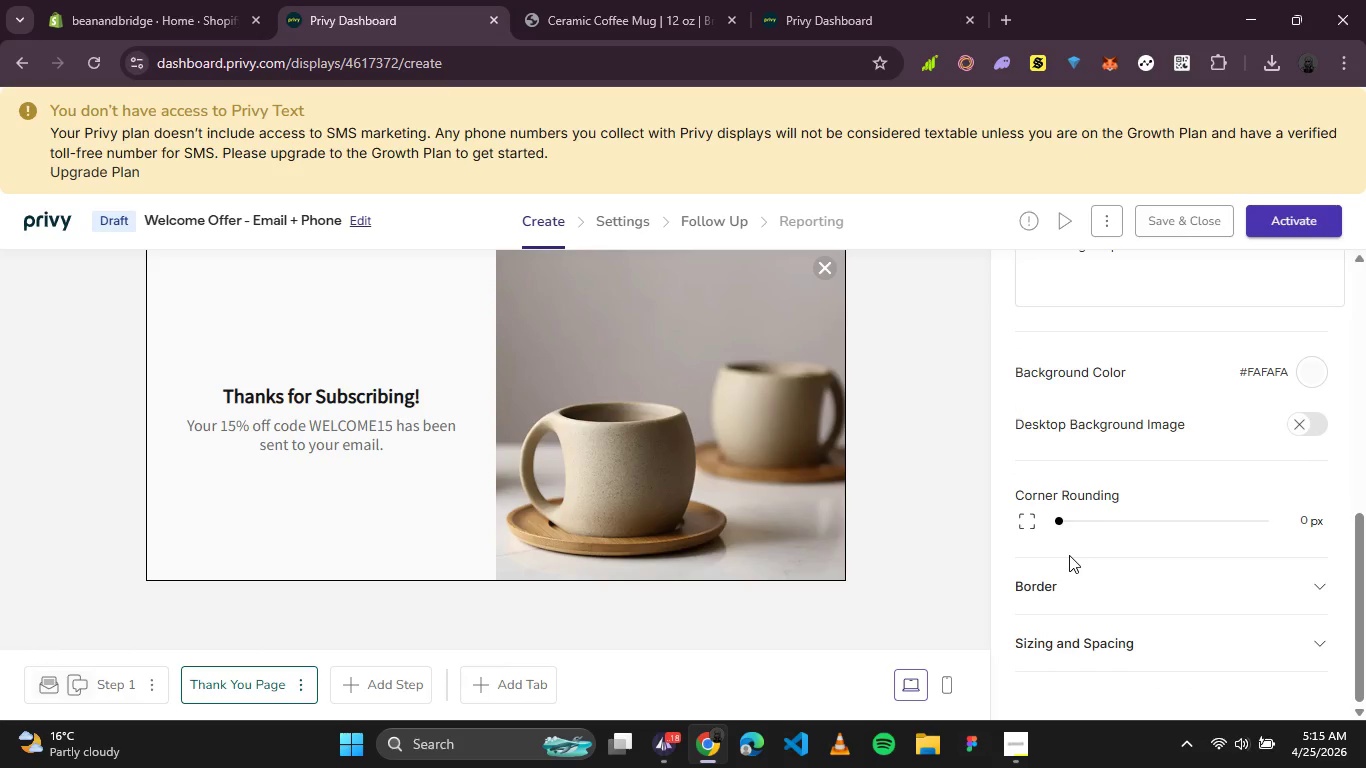 
scroll: coordinate [1069, 555], scroll_direction: up, amount: 7.0
 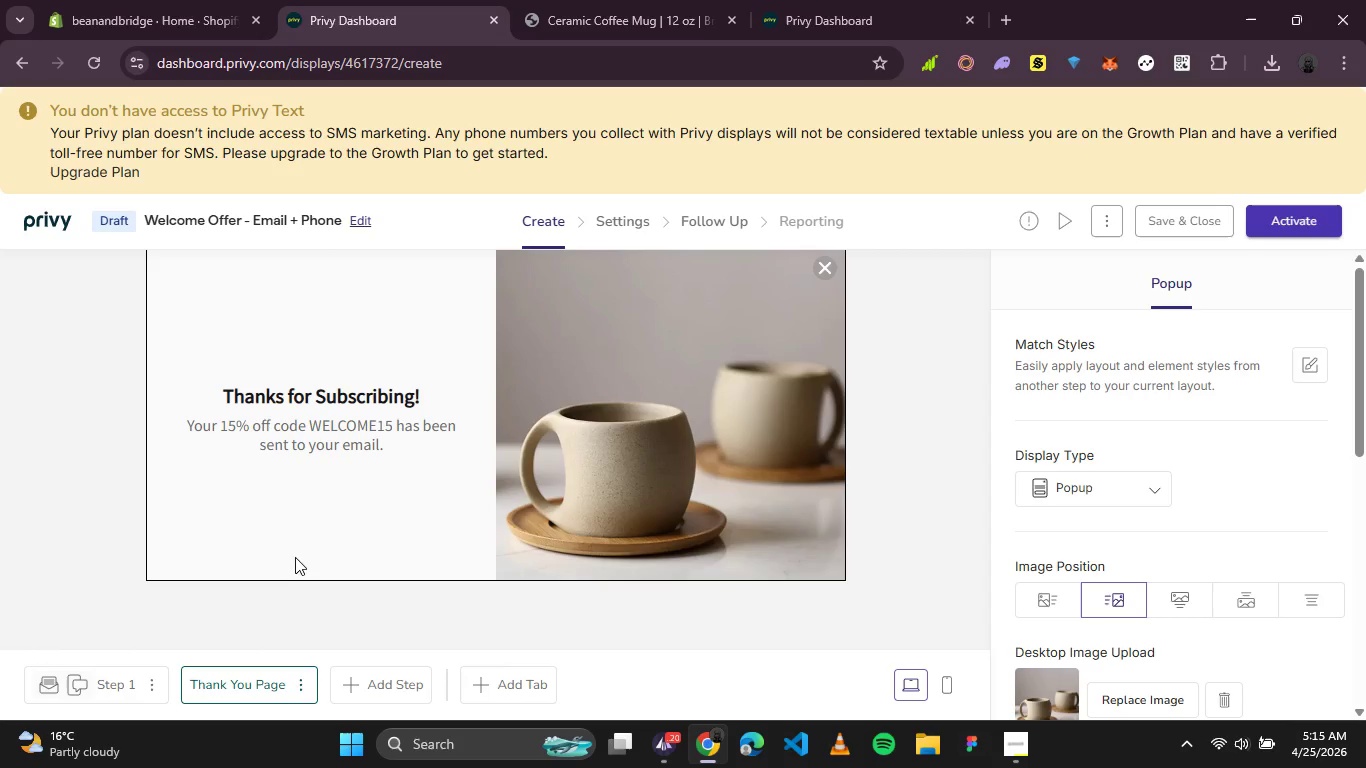 
left_click([322, 527])
 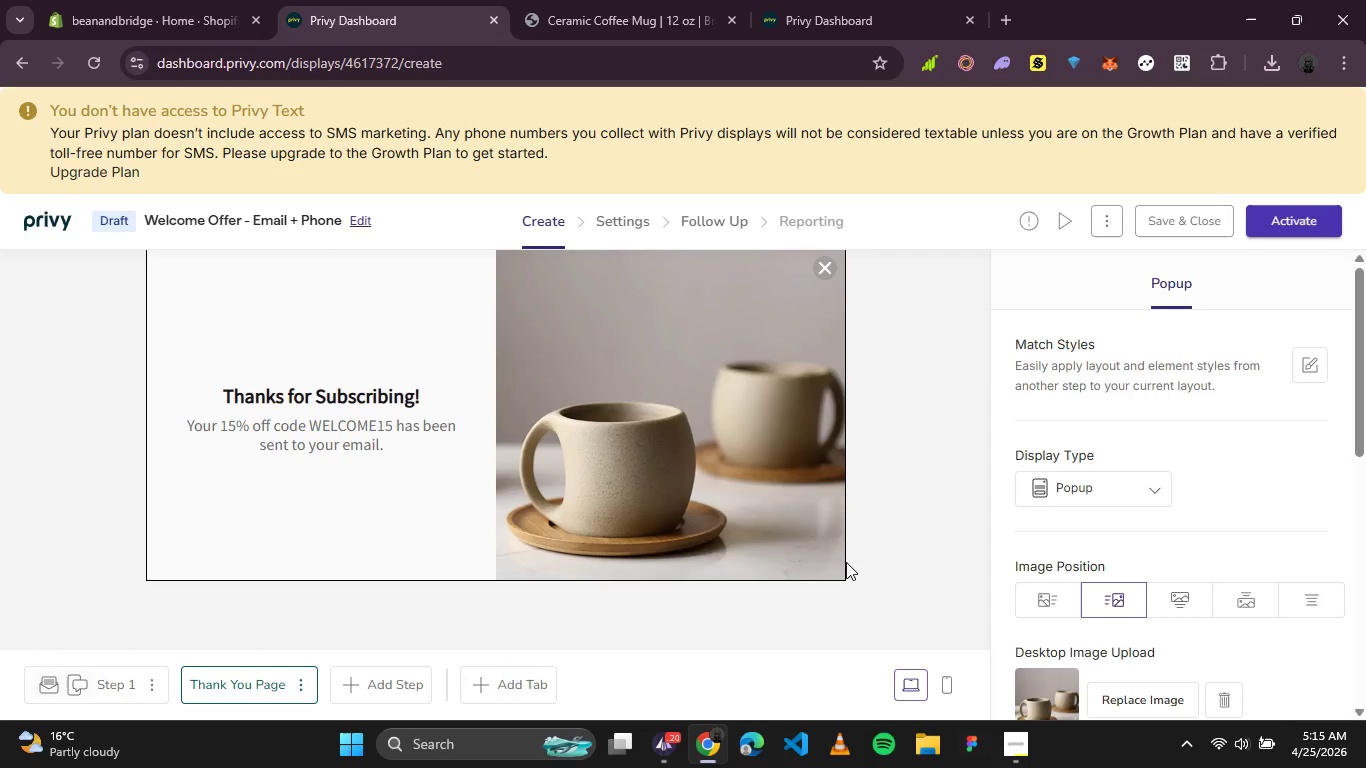 
wait(5.44)
 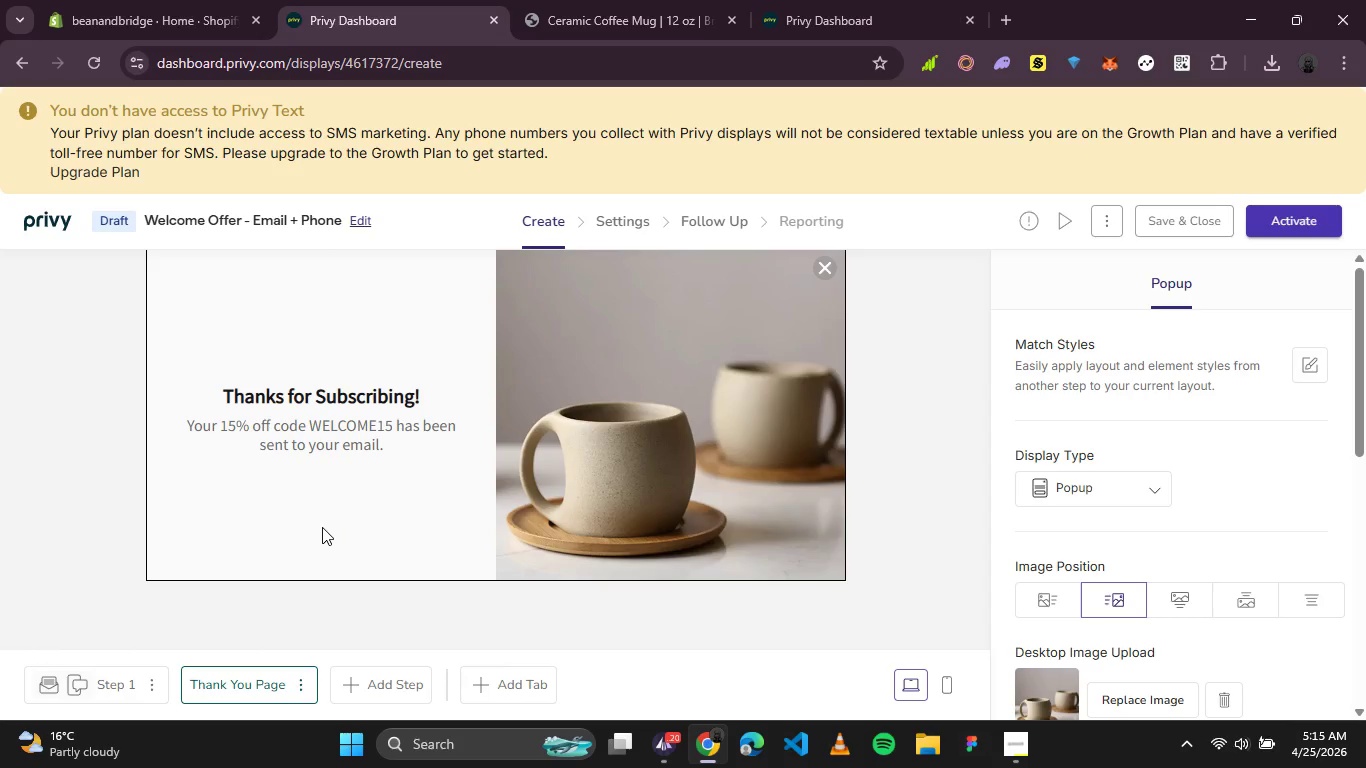 
left_click([1305, 372])
 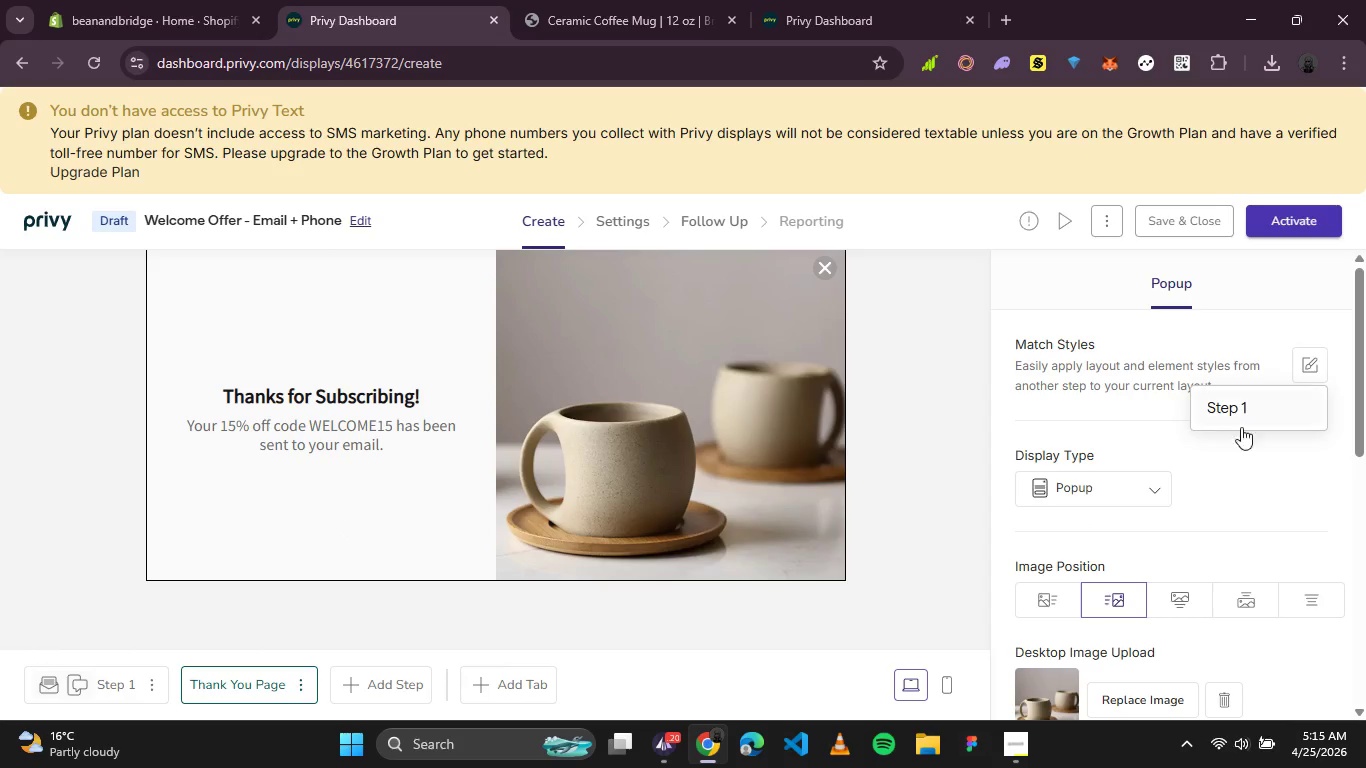 
left_click([1229, 431])
 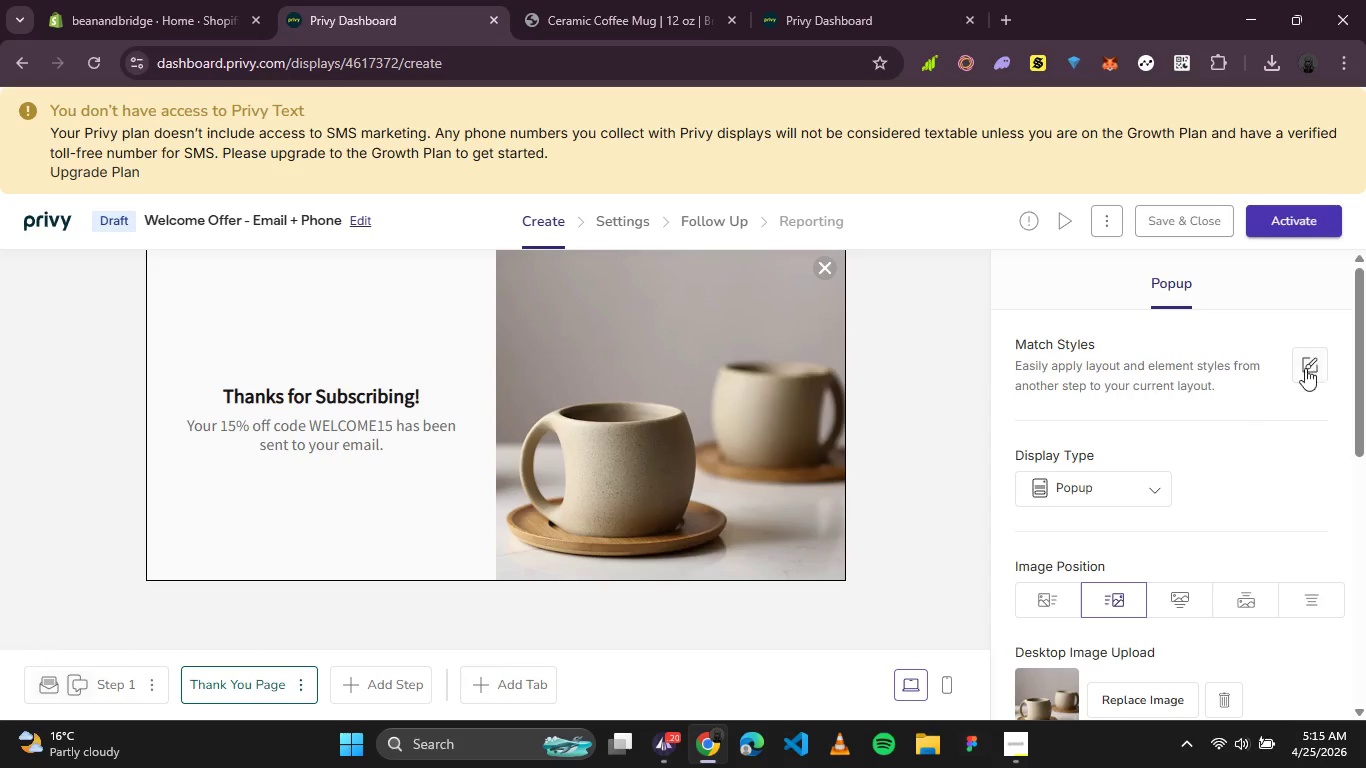 
left_click([1308, 367])
 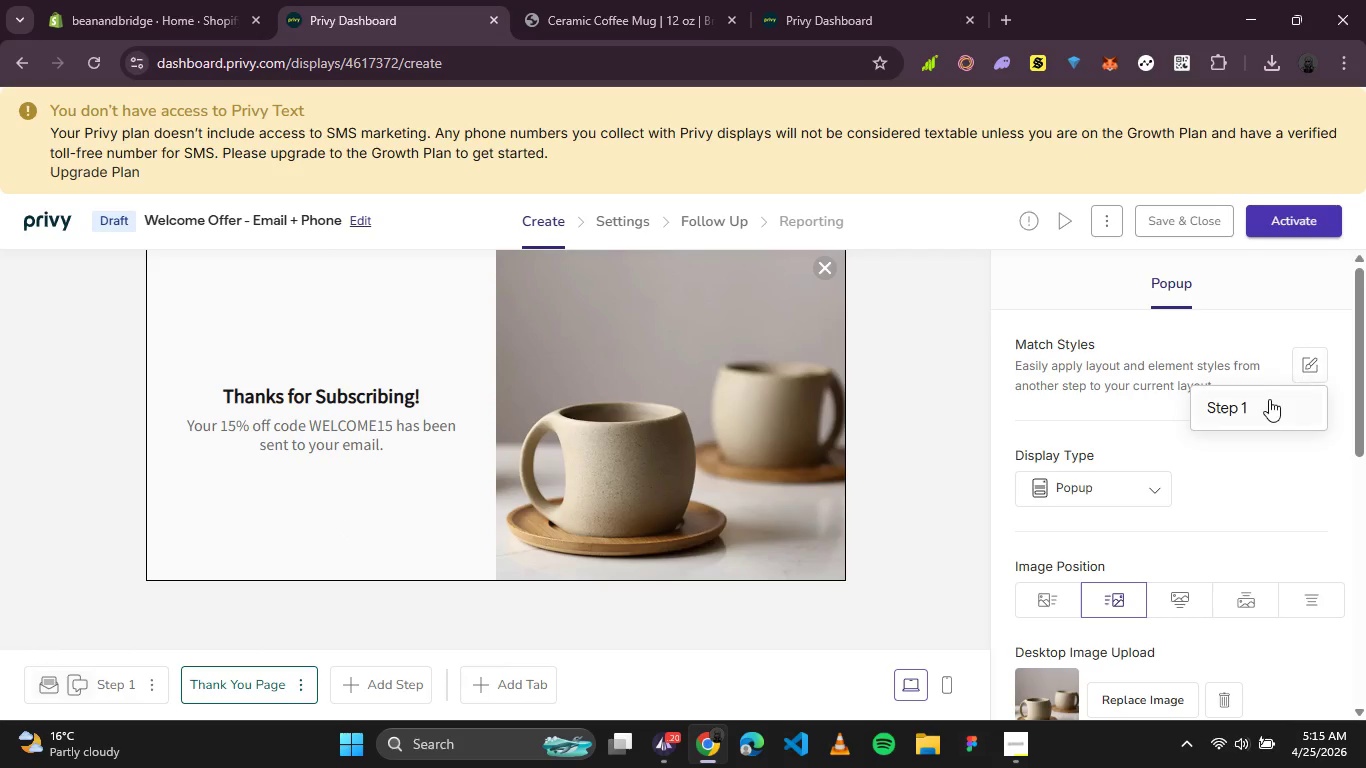 
left_click([1267, 399])
 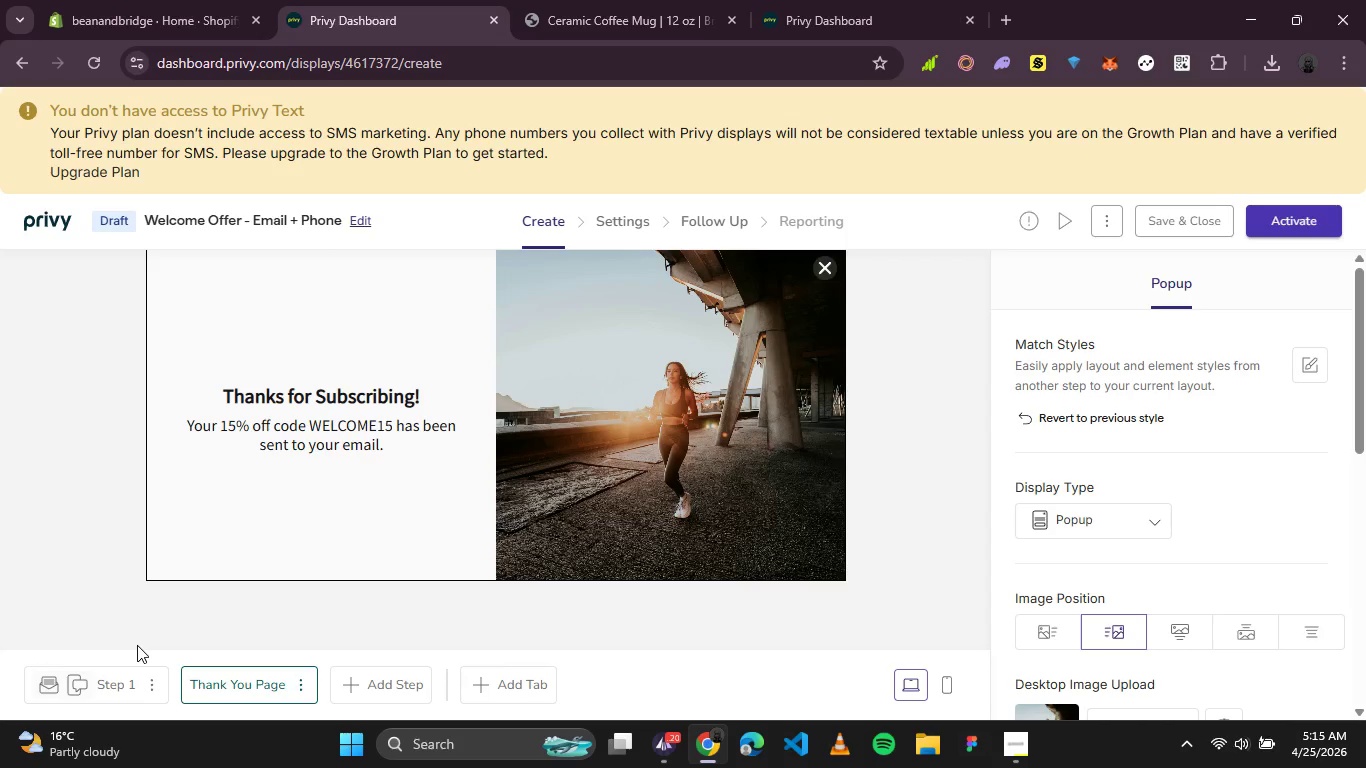 
wait(5.02)
 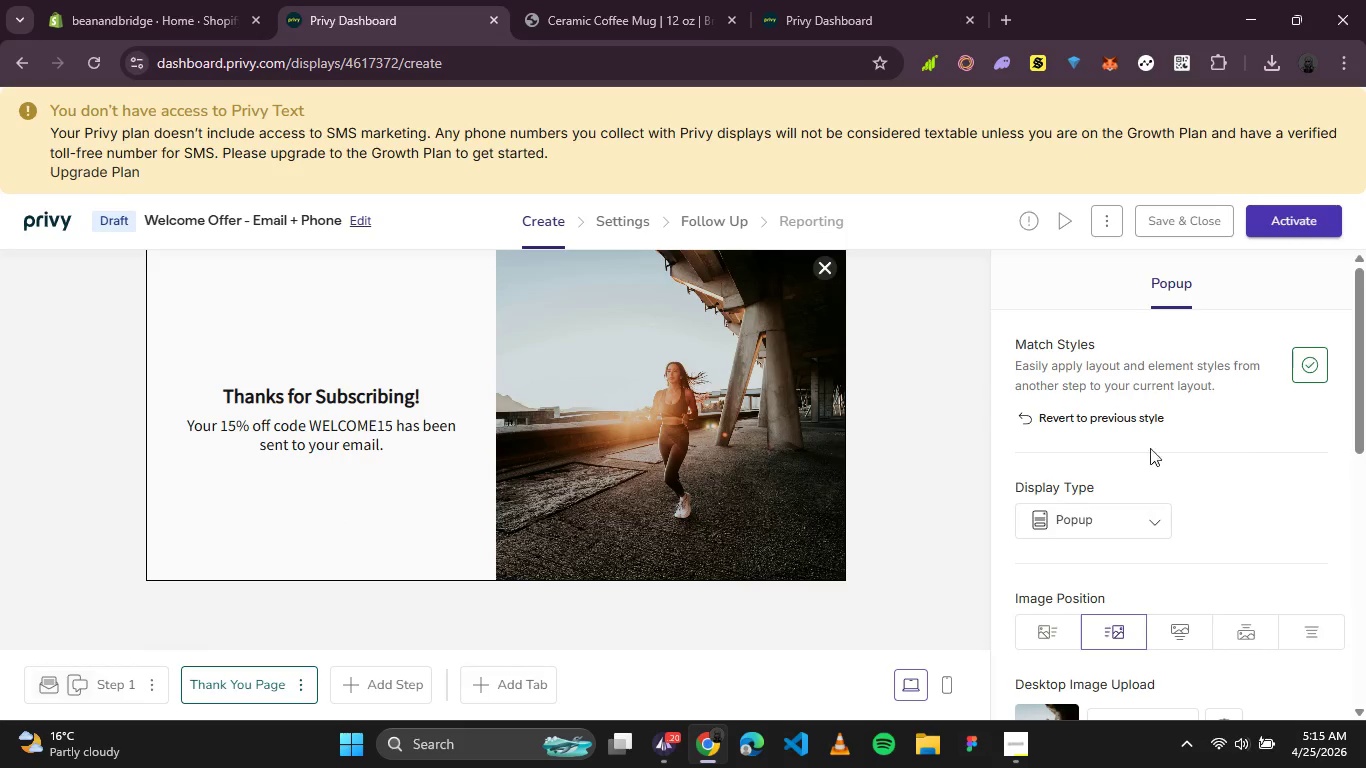 
scroll: coordinate [278, 481], scroll_direction: up, amount: 1.0
 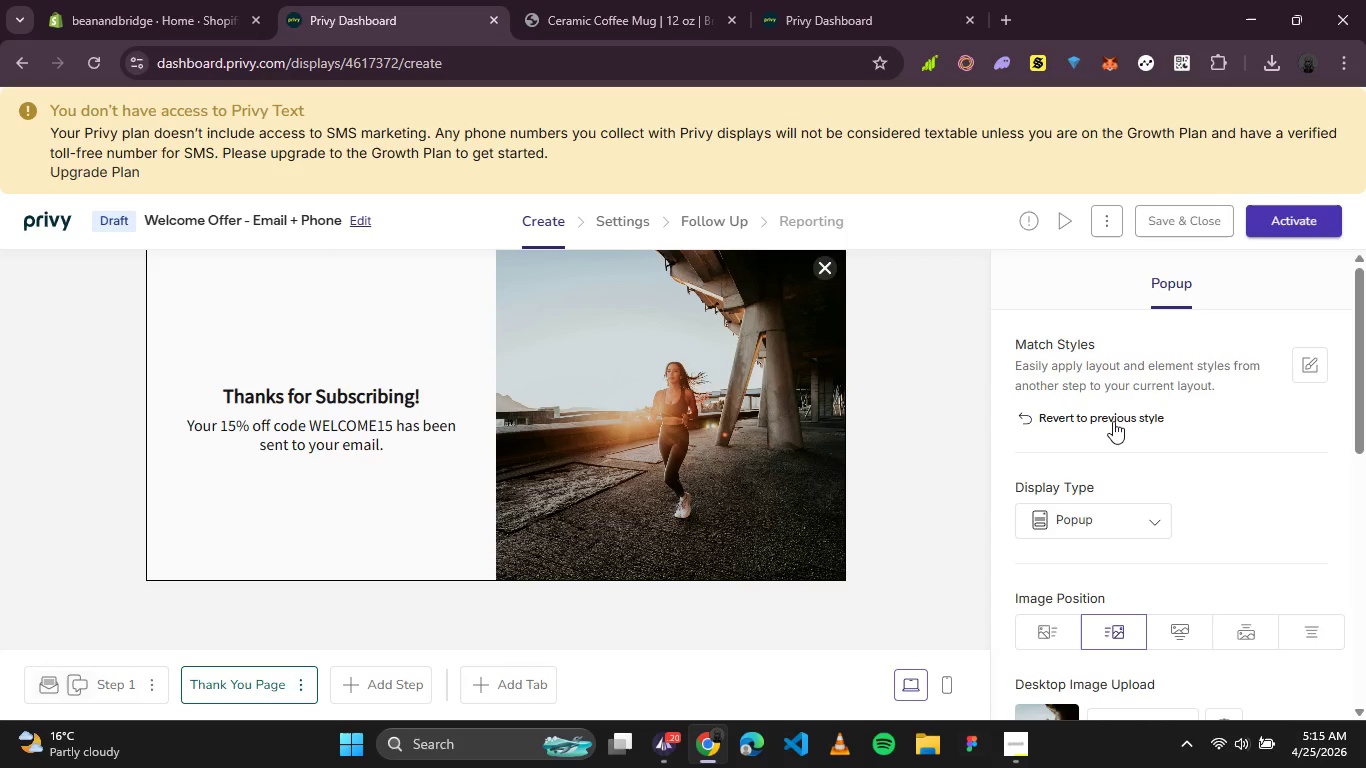 
left_click([1113, 421])
 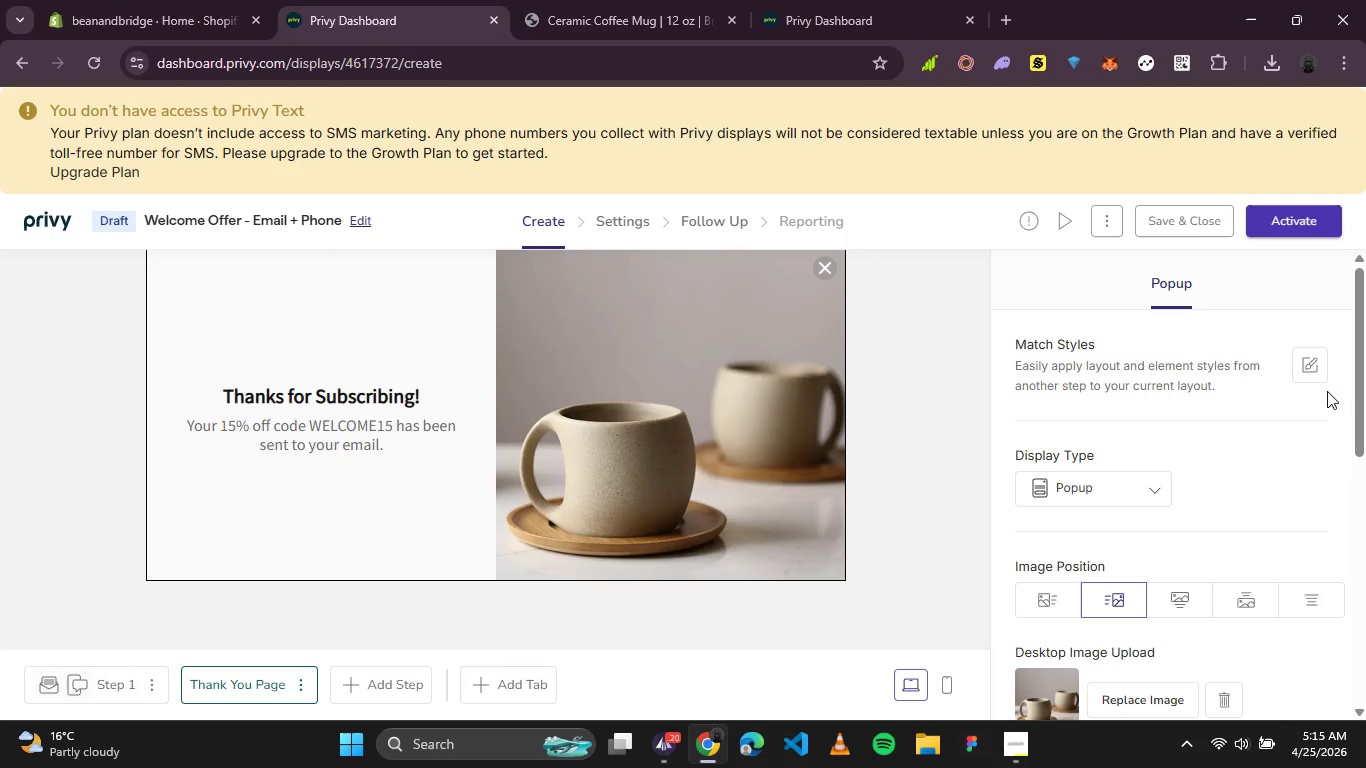 
left_click([1318, 365])
 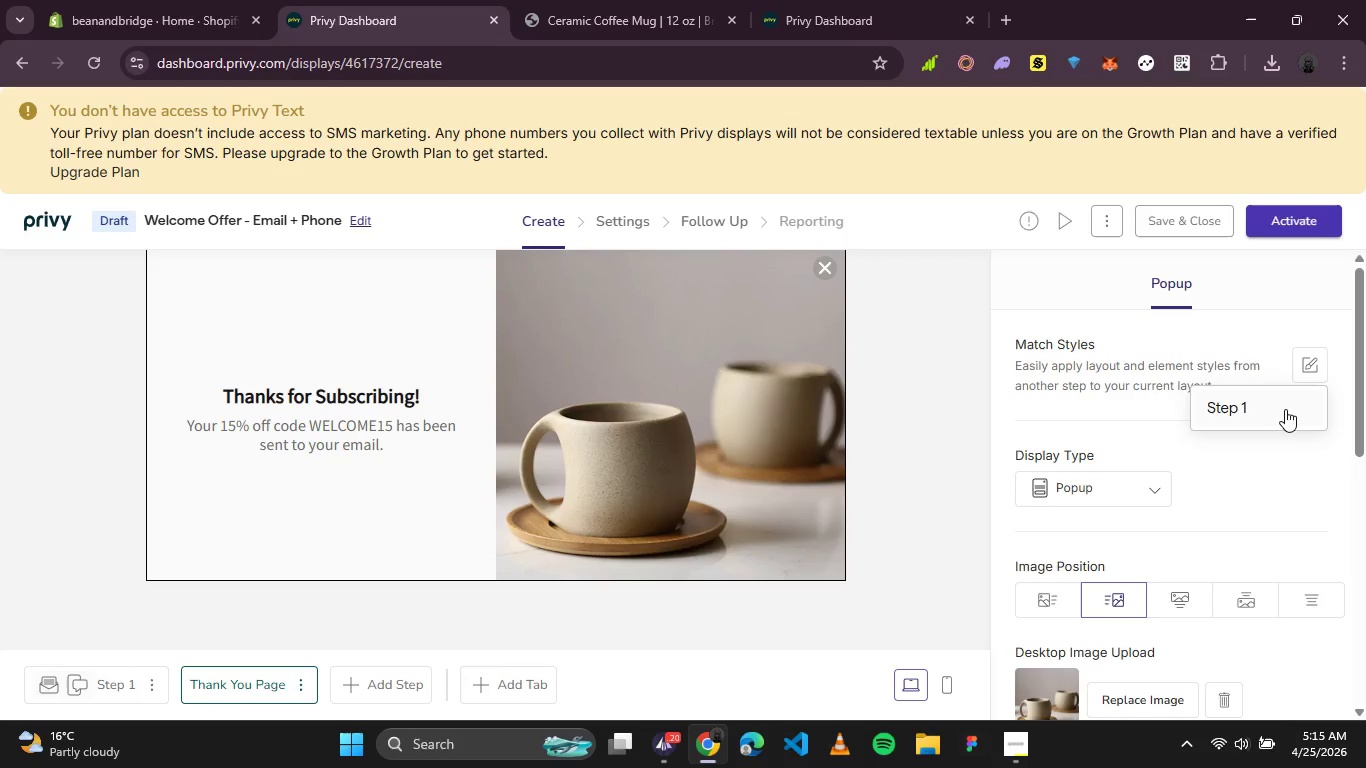 
left_click([1285, 409])
 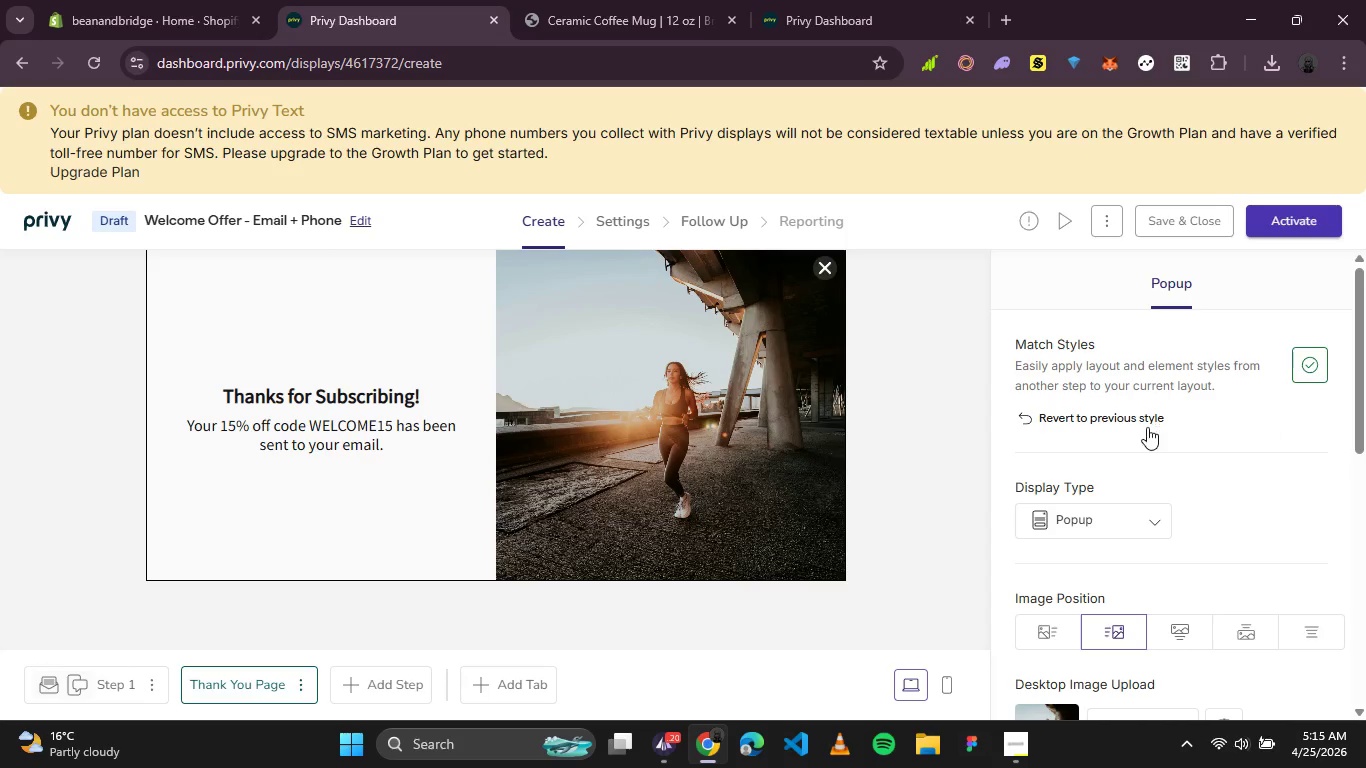 
left_click([1143, 421])
 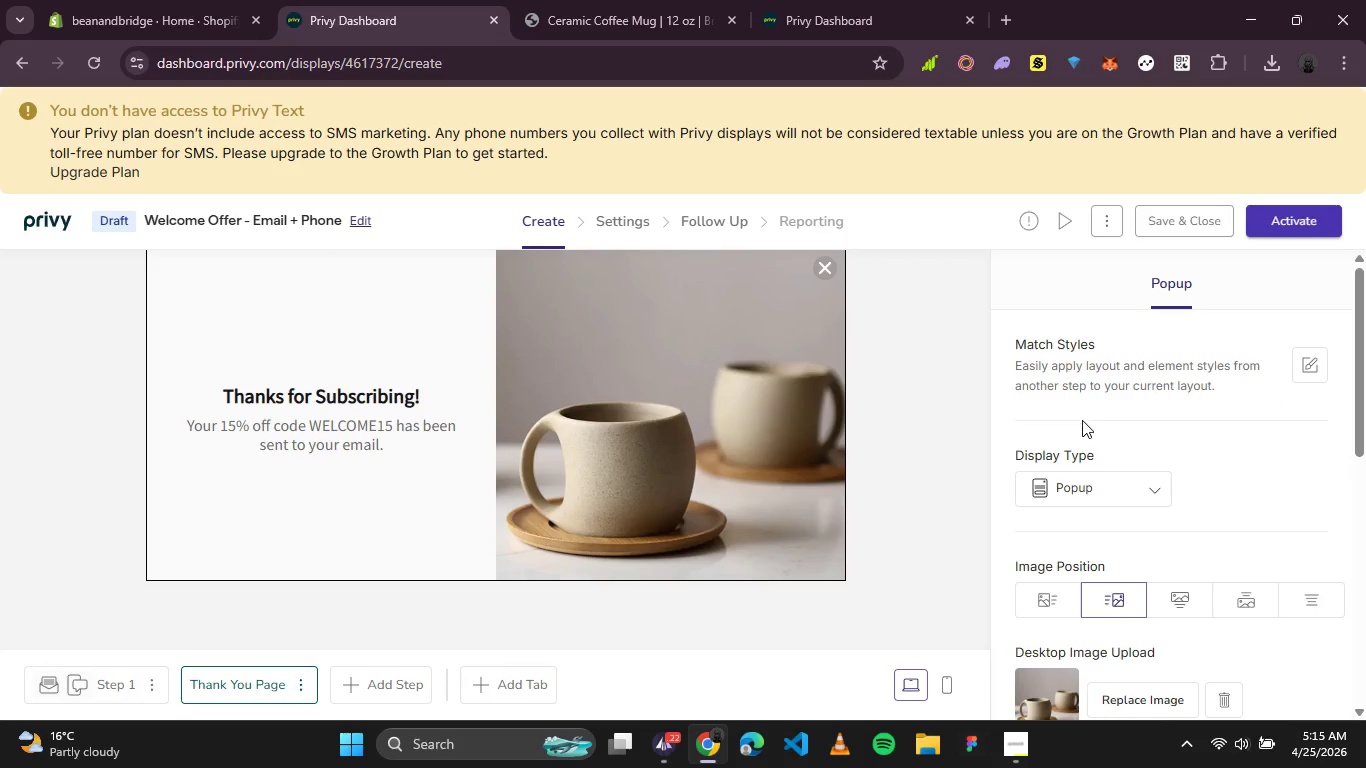 
scroll: coordinate [1122, 522], scroll_direction: down, amount: 1.0
 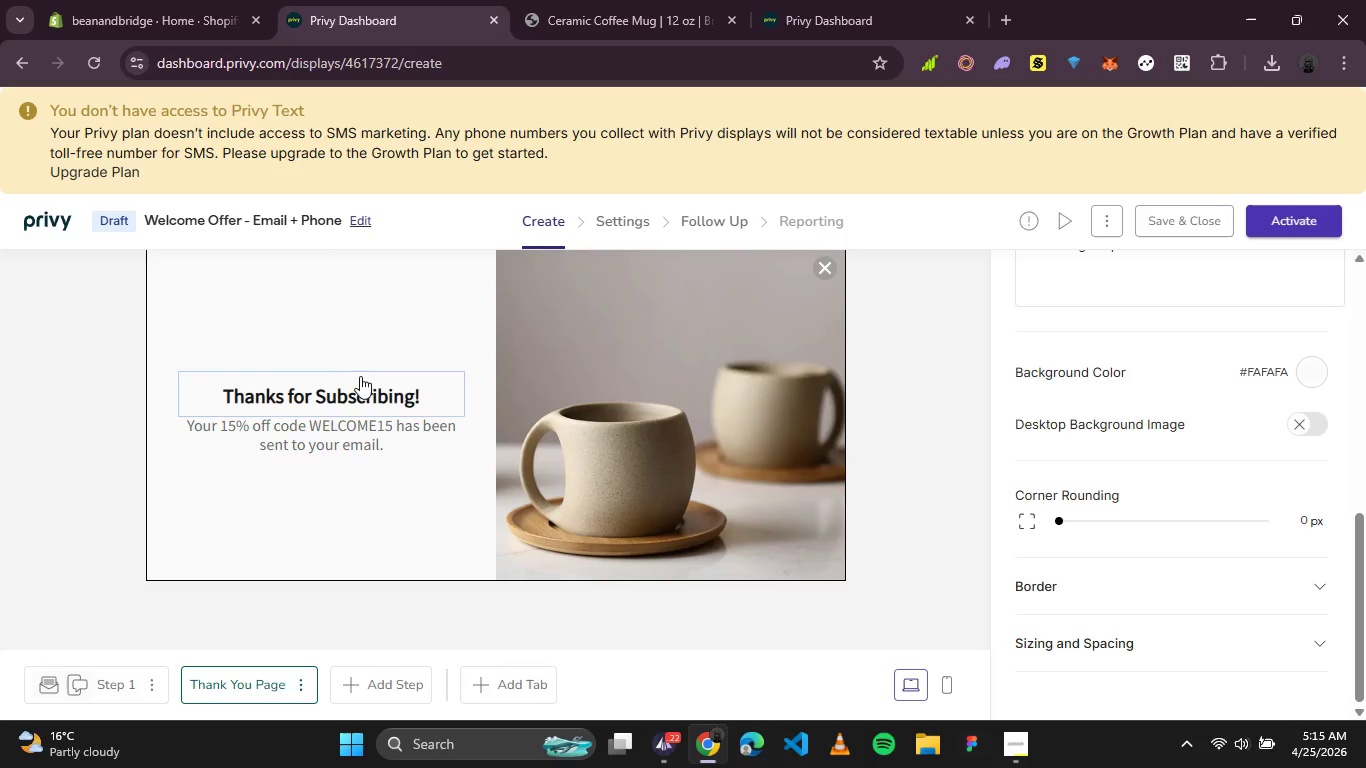 
scroll: coordinate [360, 376], scroll_direction: up, amount: 1.0
 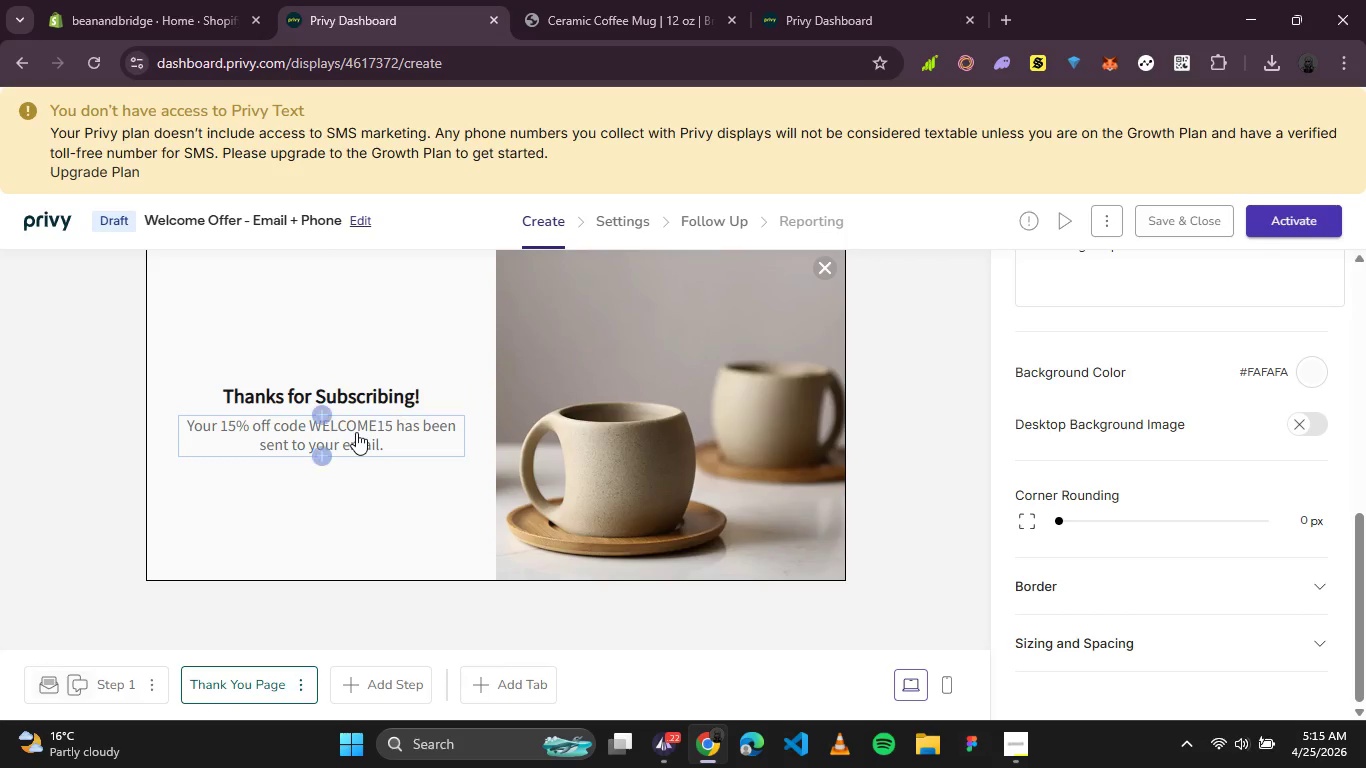 
left_click([356, 437])
 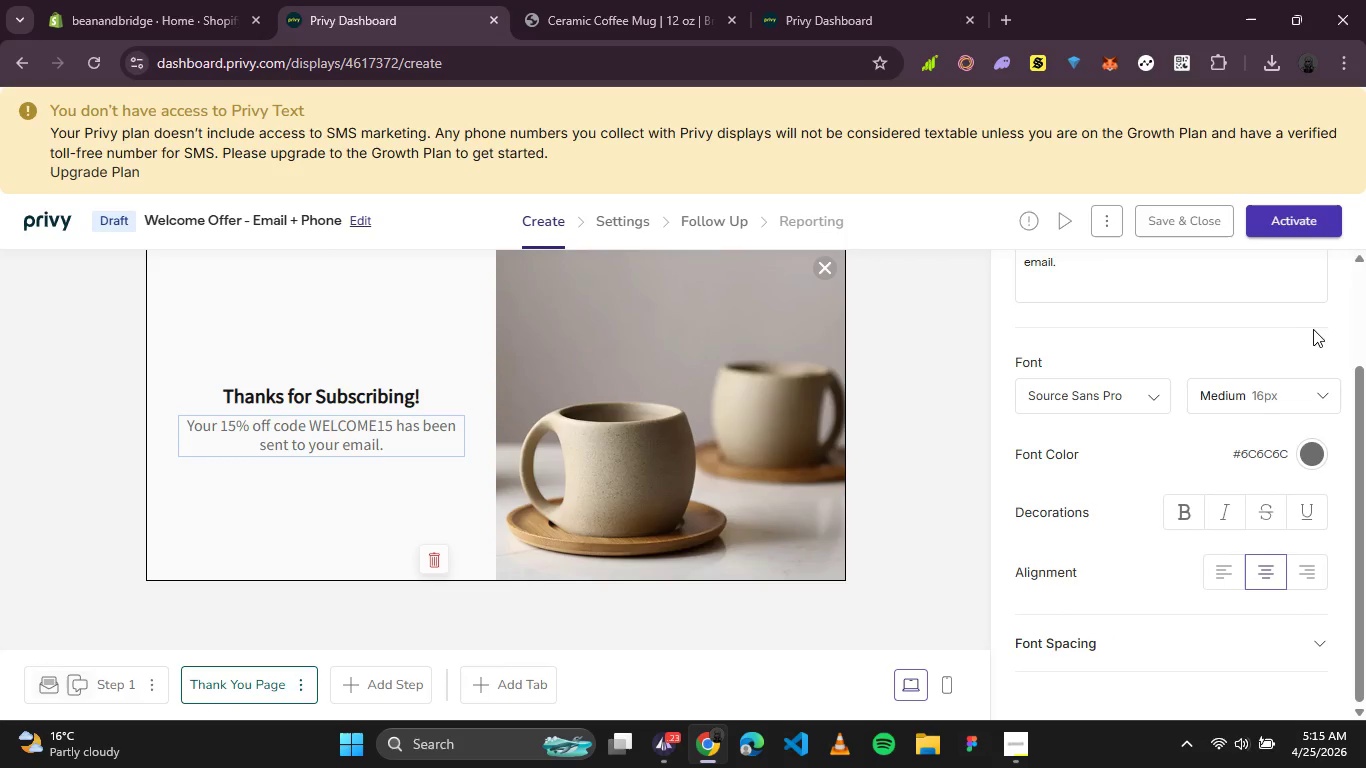 
scroll: coordinate [1233, 334], scroll_direction: up, amount: 3.0
 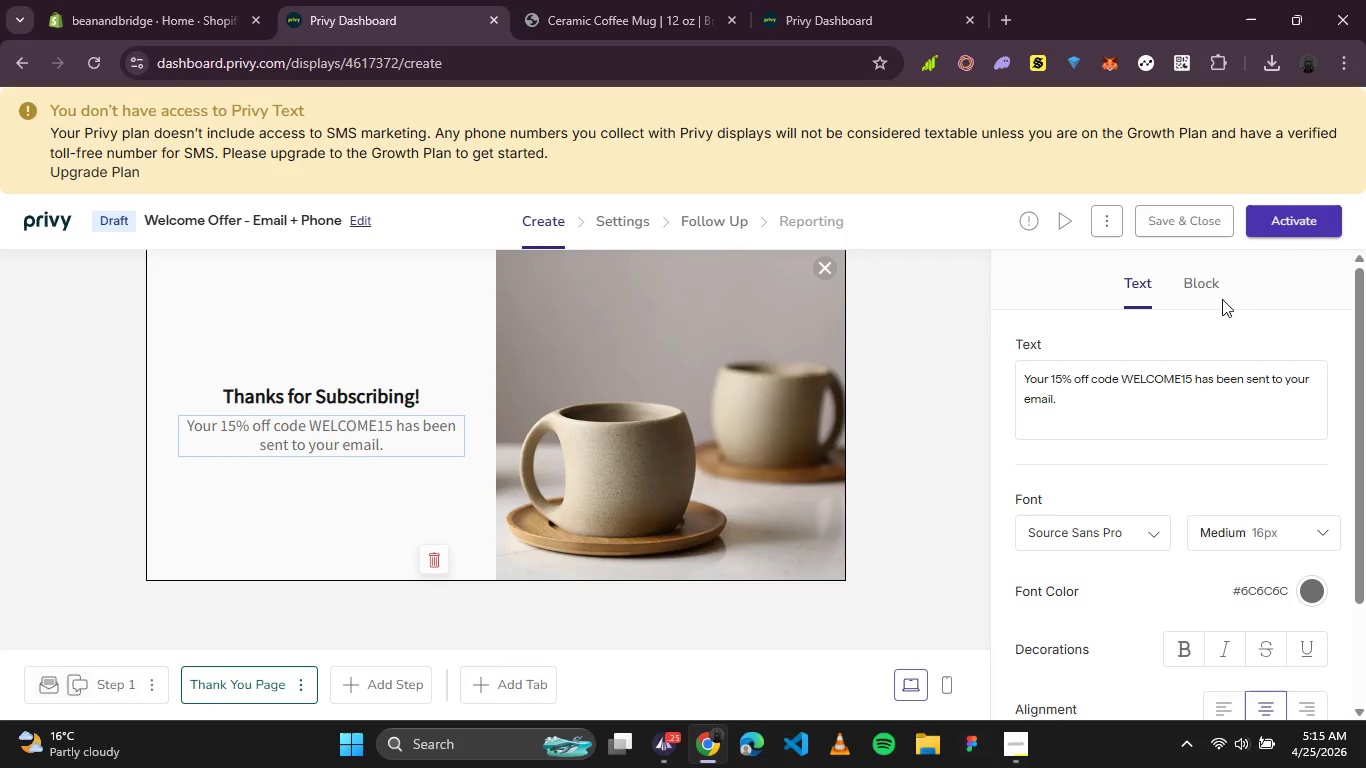 
left_click([1185, 297])
 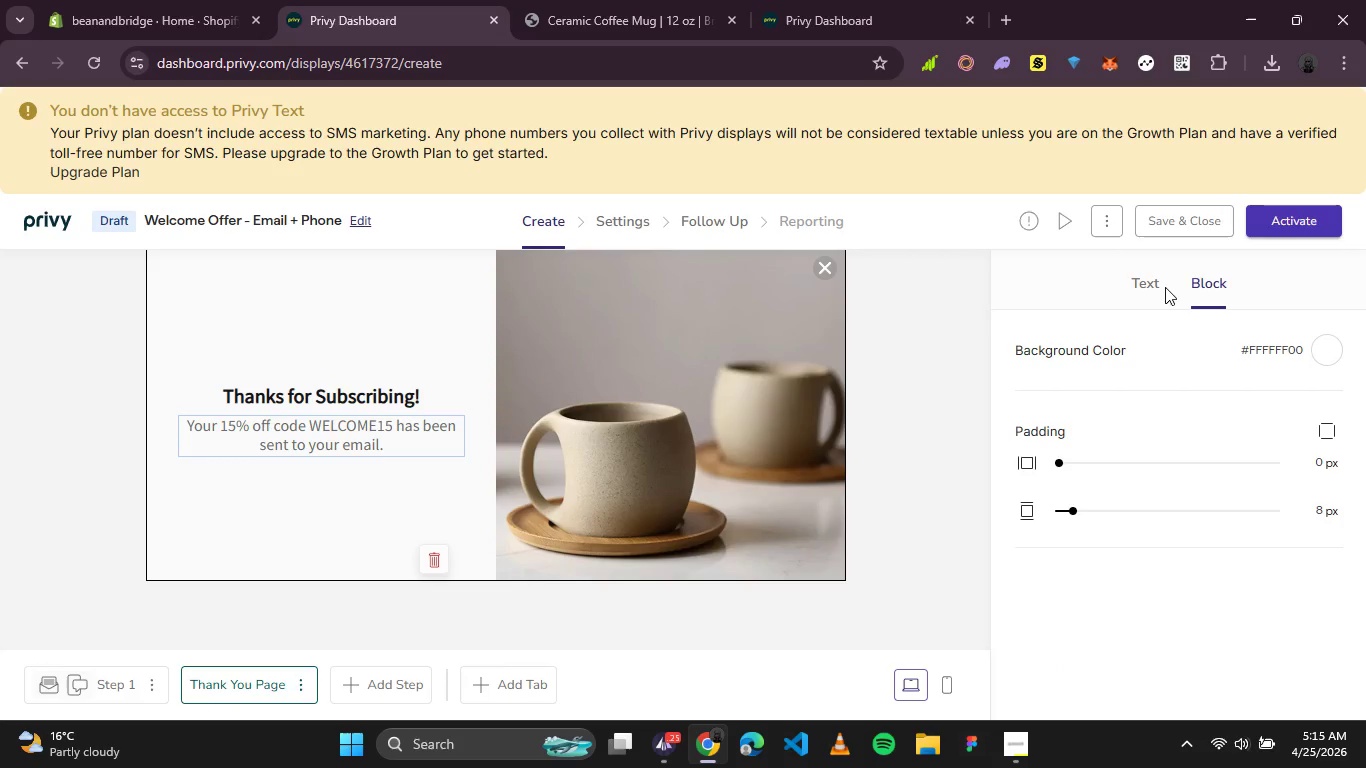 
left_click([1149, 284])
 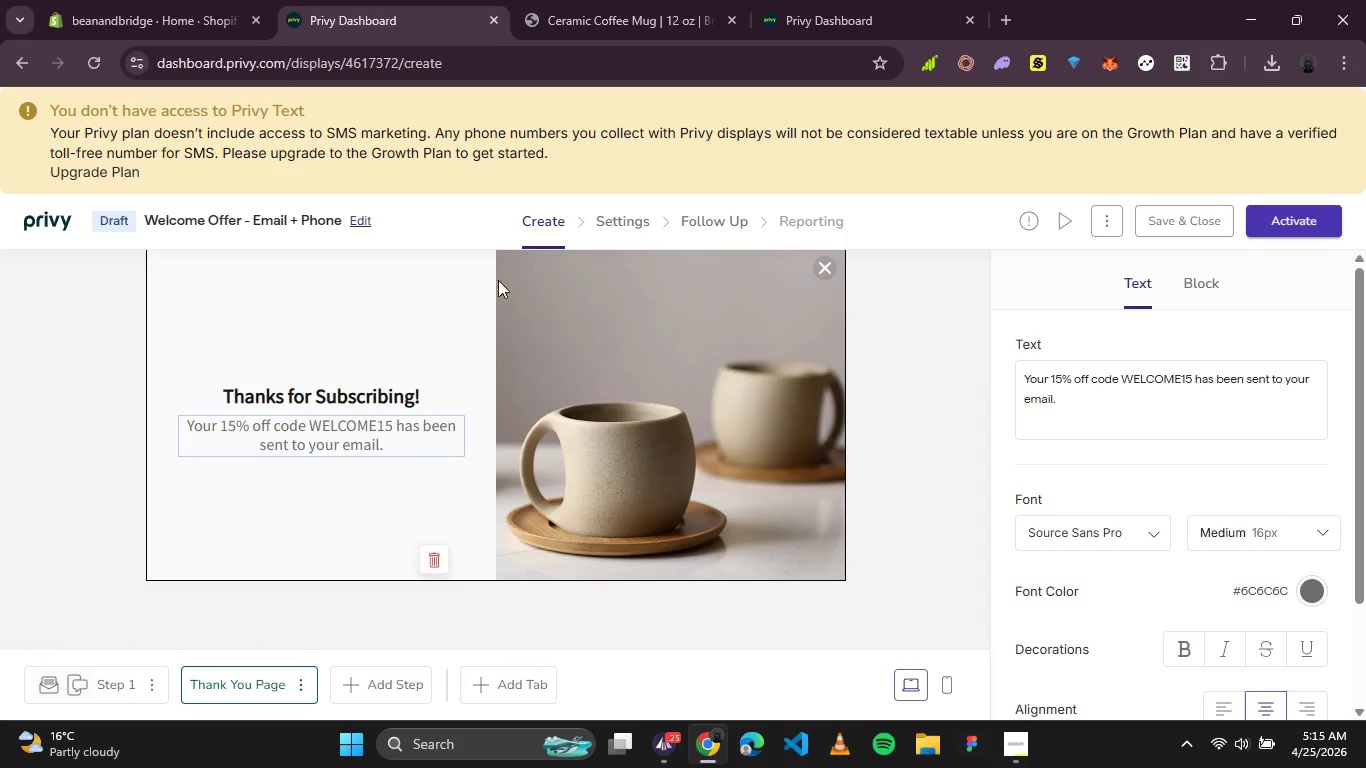 
scroll: coordinate [265, 289], scroll_direction: up, amount: 3.0
 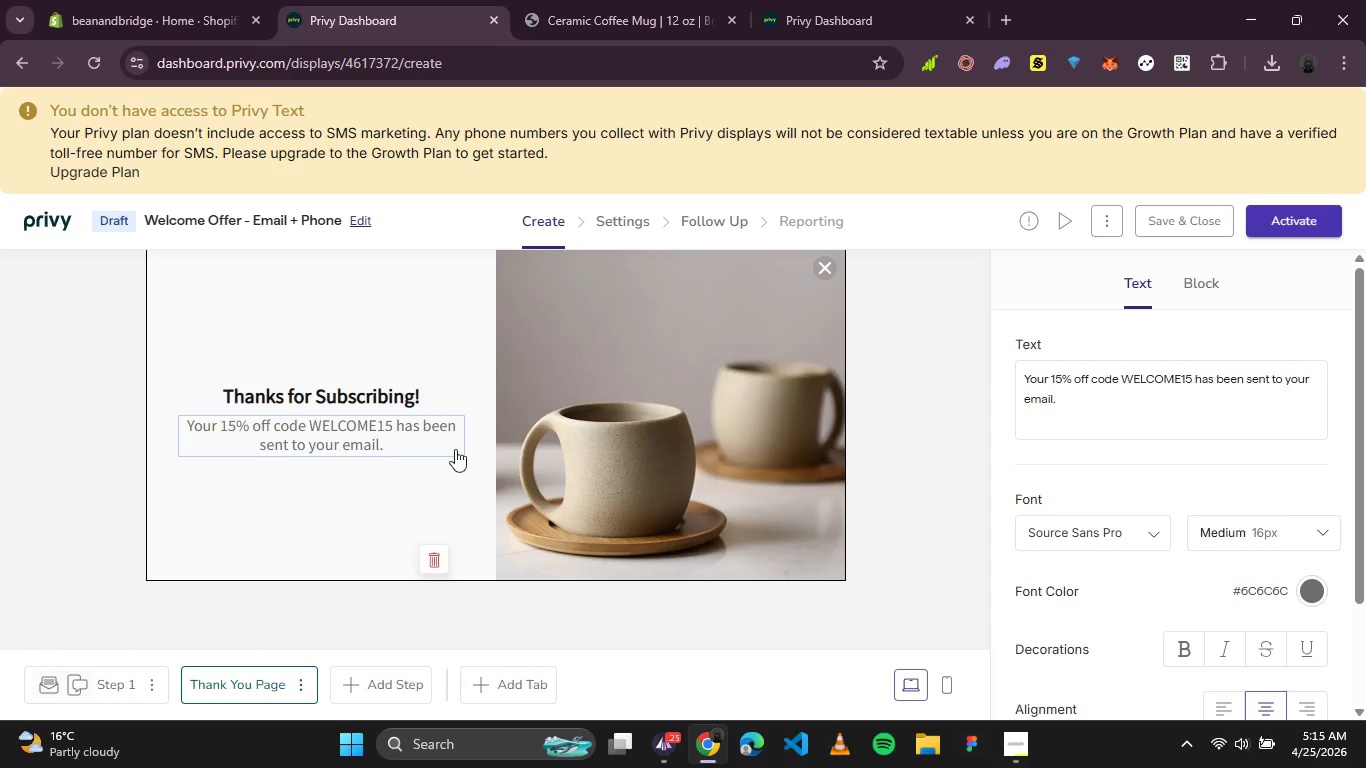 
left_click([379, 478])
 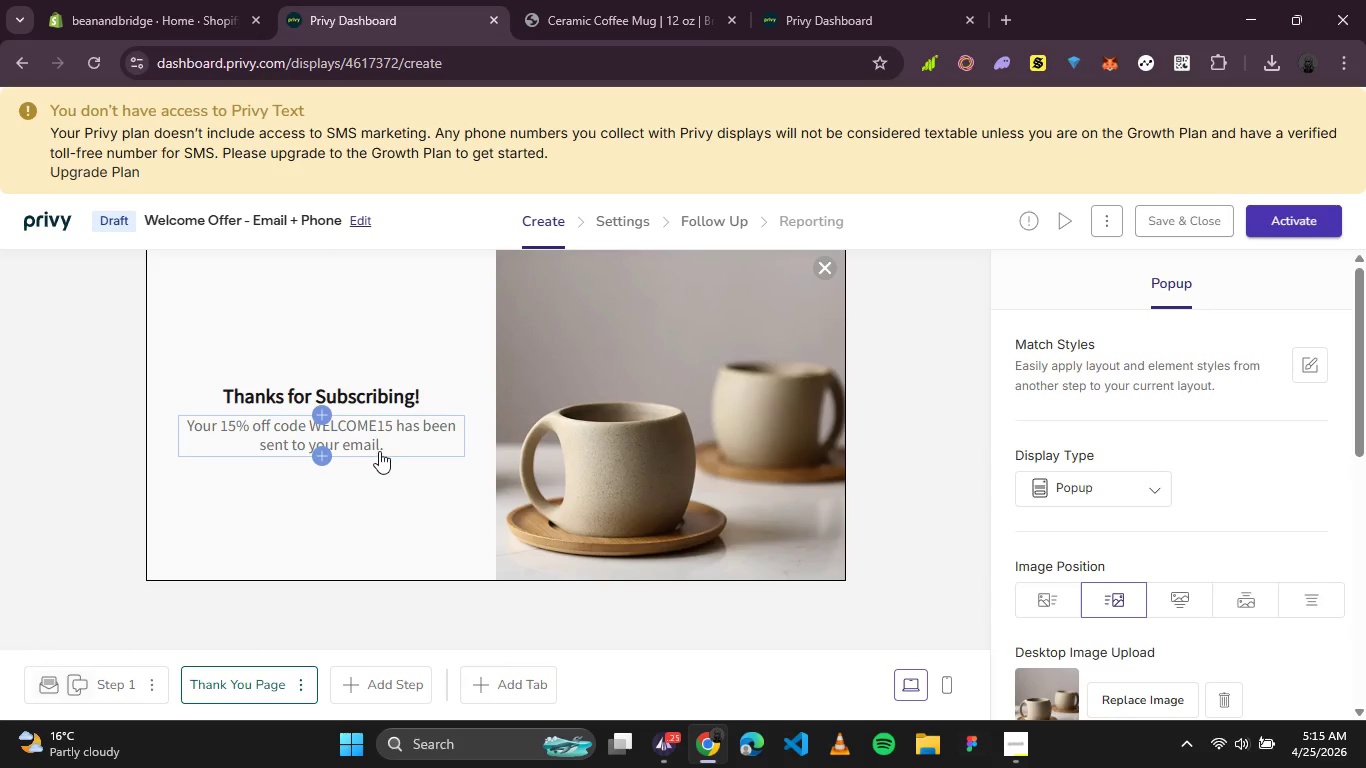 
left_click([382, 444])
 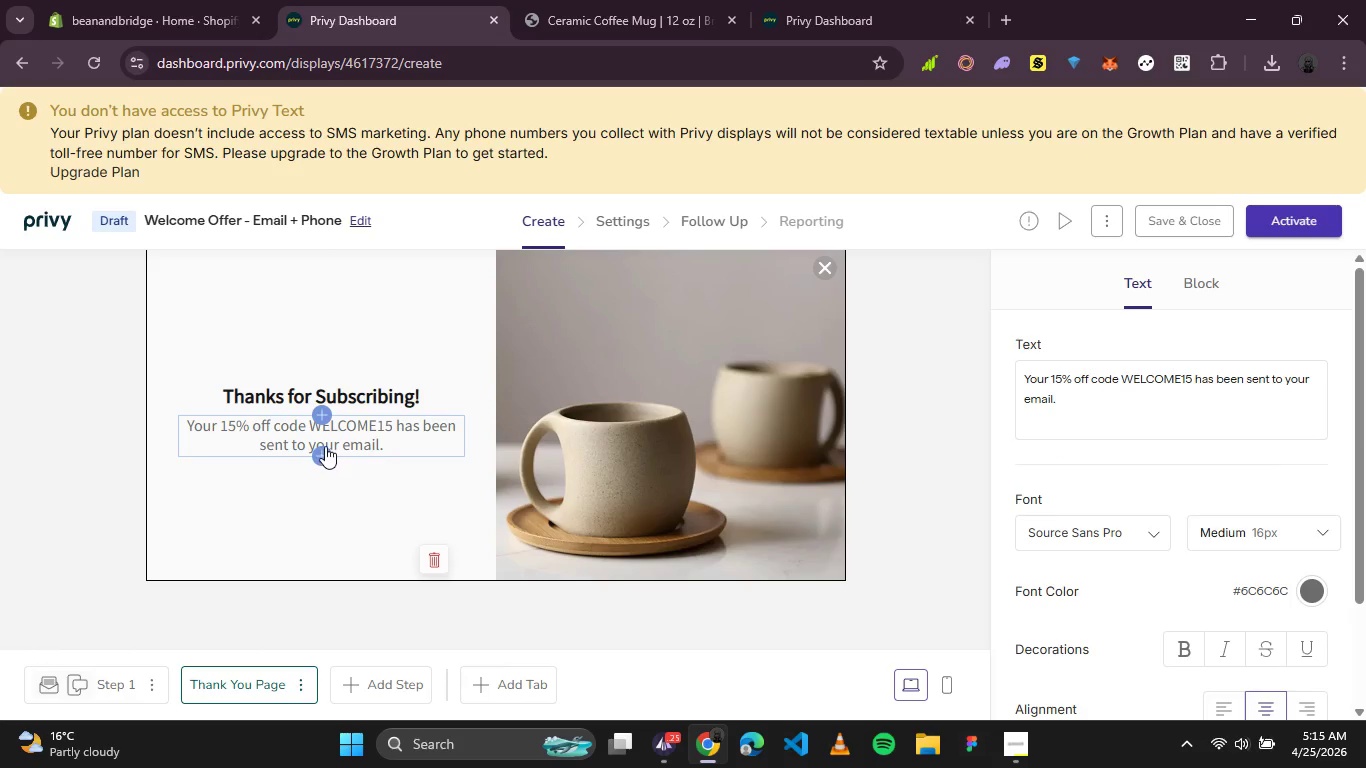 
left_click([325, 452])
 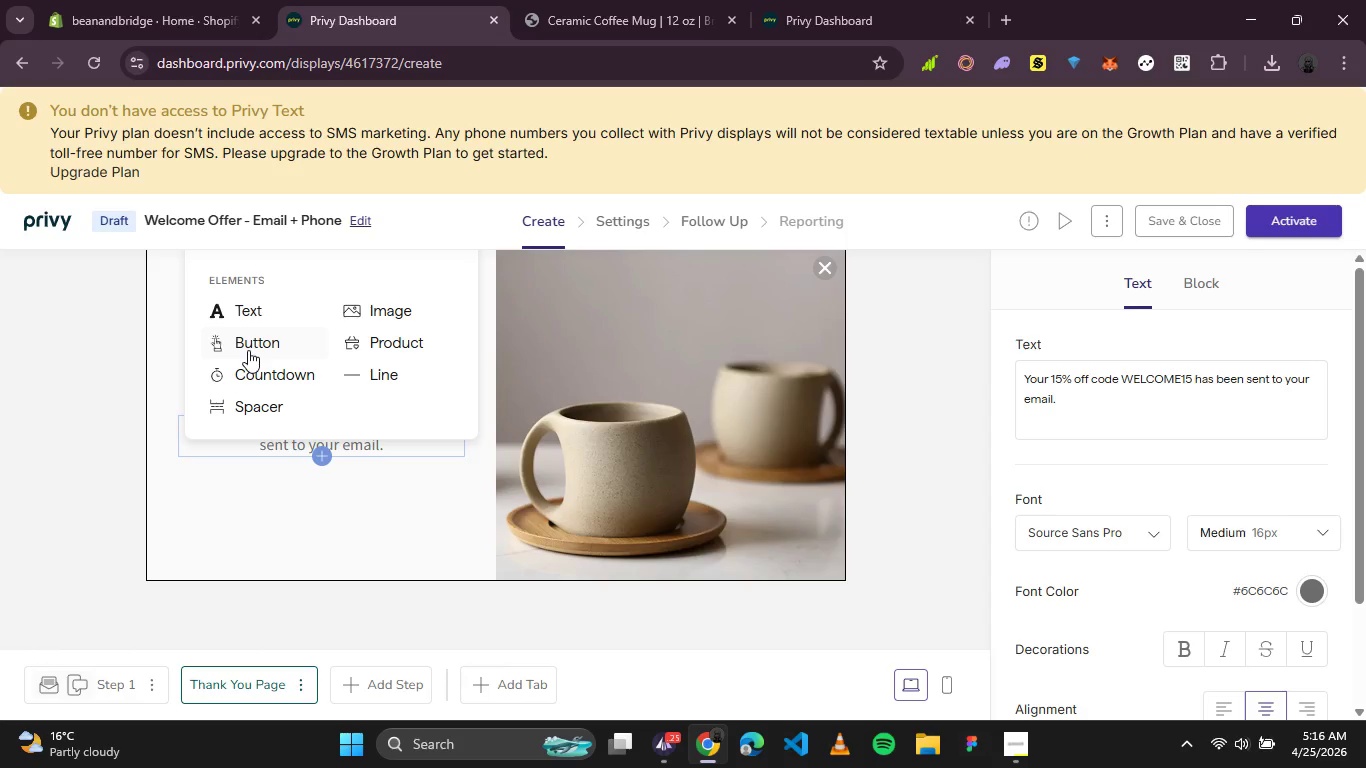 
wait(11.38)
 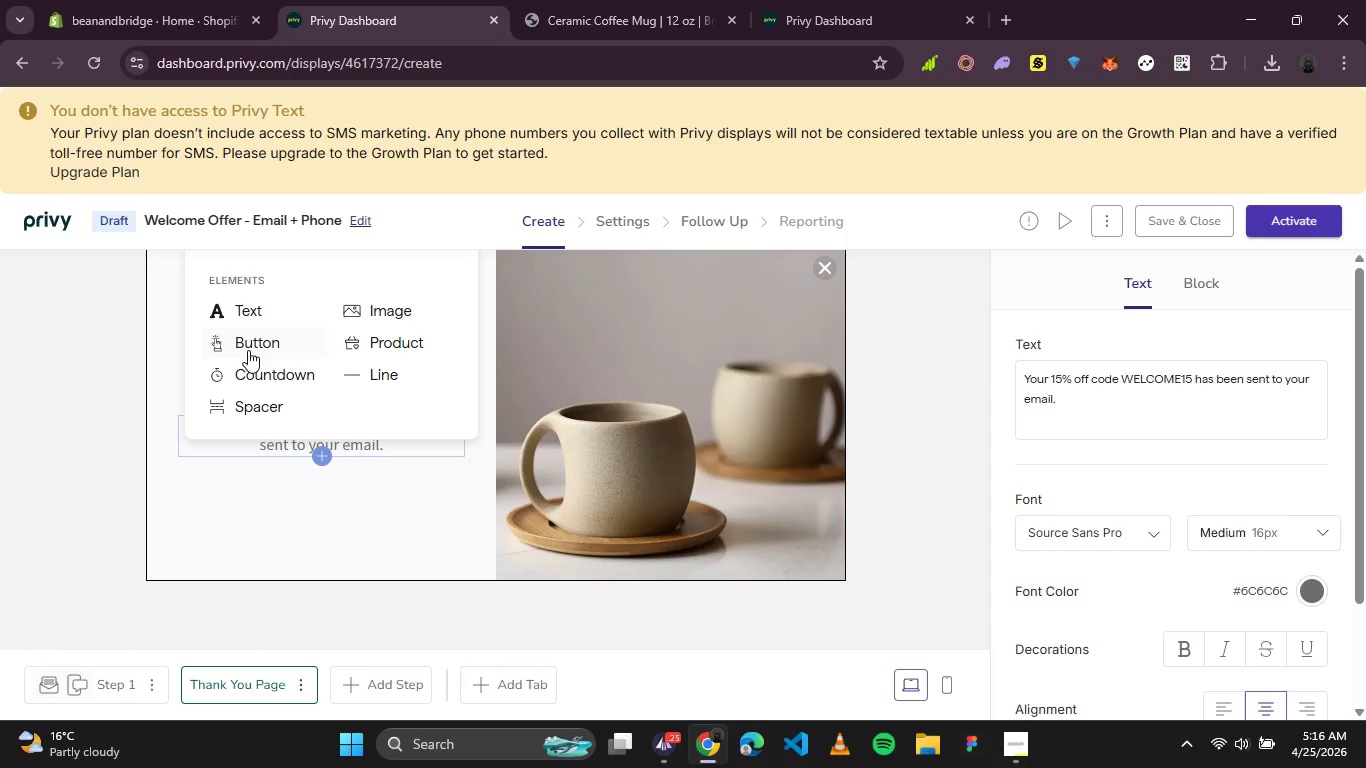 
left_click([247, 336])
 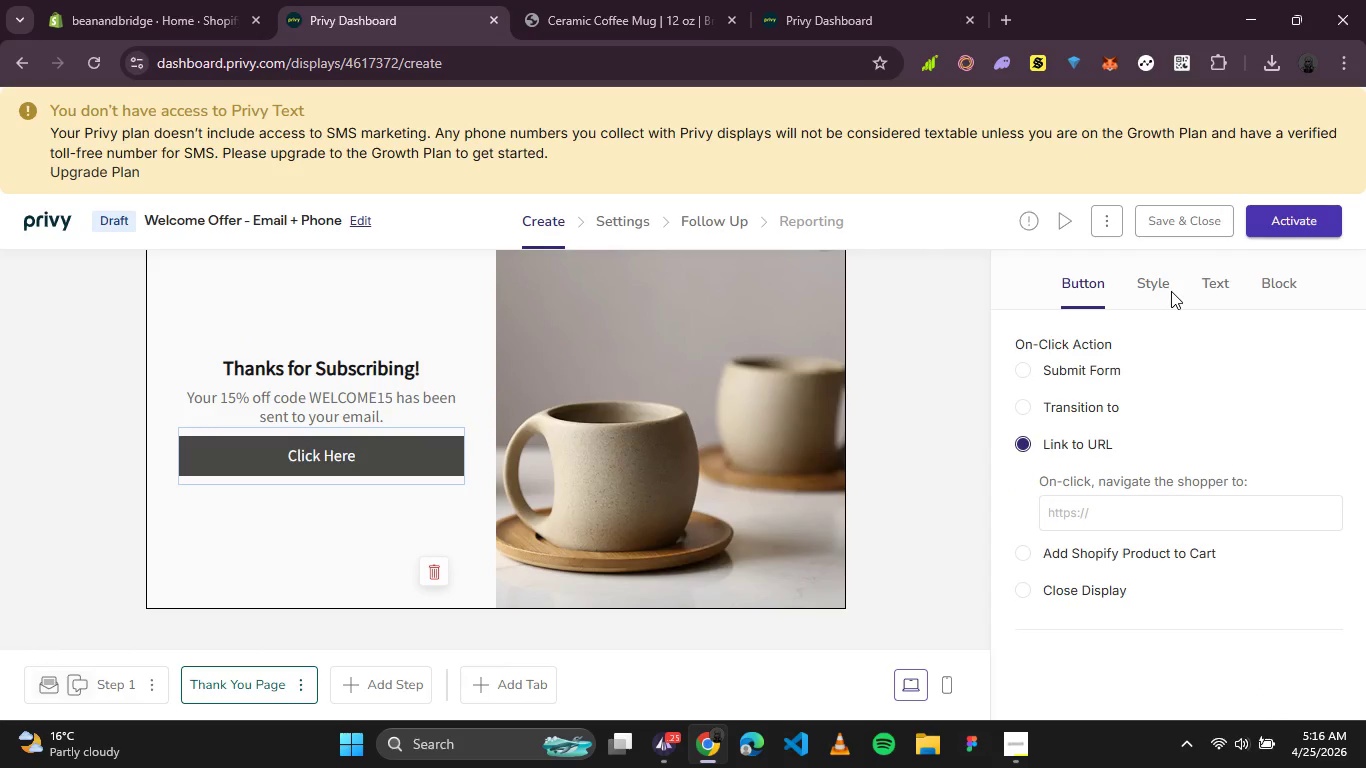 
left_click([1161, 291])
 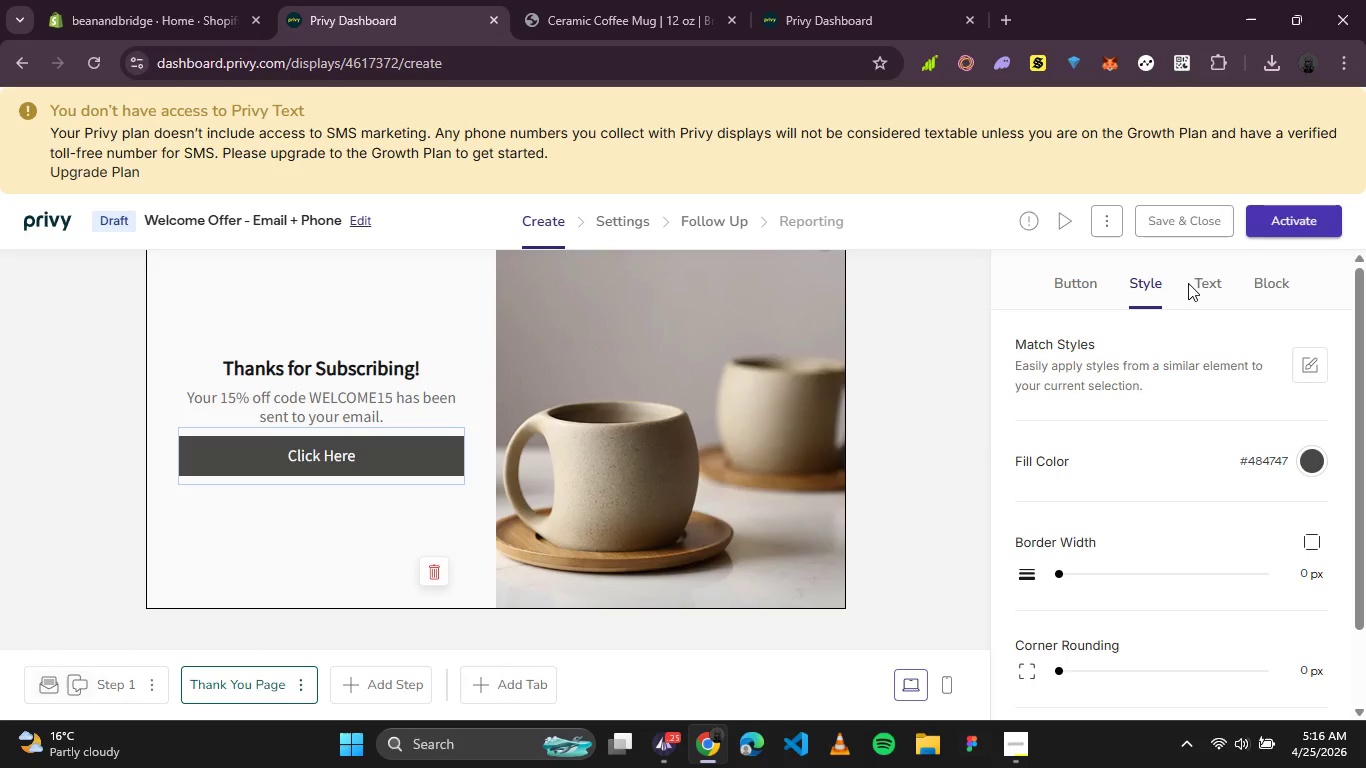 
left_click([1200, 282])
 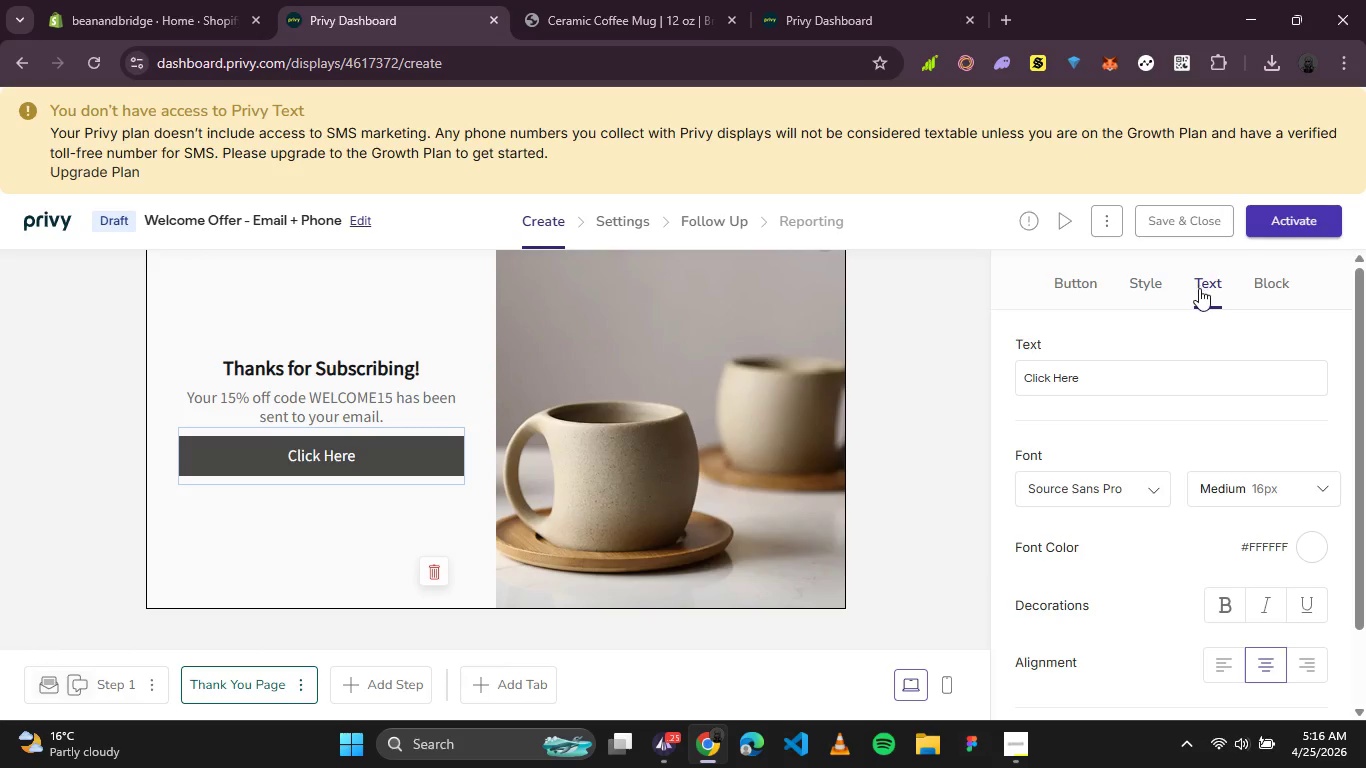 
left_click_drag(start_coordinate=[1154, 374], to_coordinate=[1008, 375])
 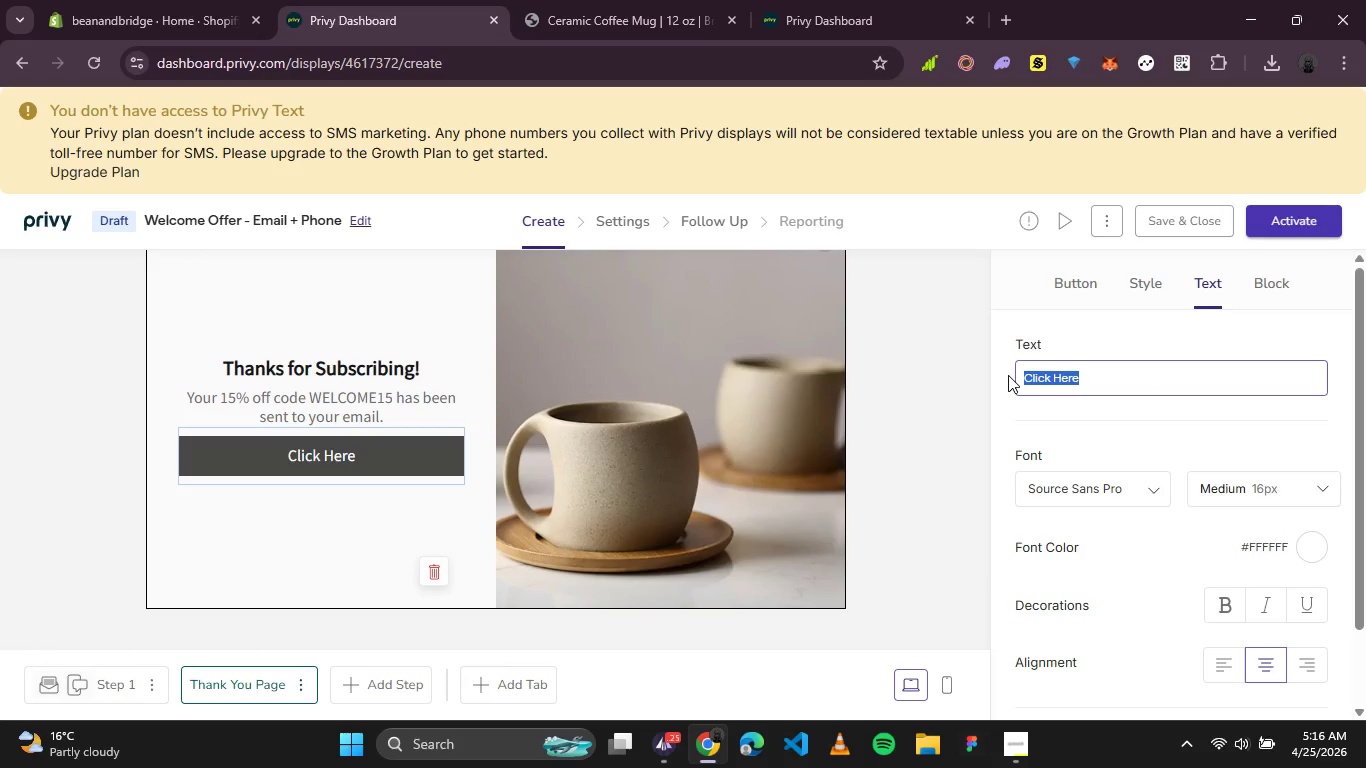 
key(Control+V)
 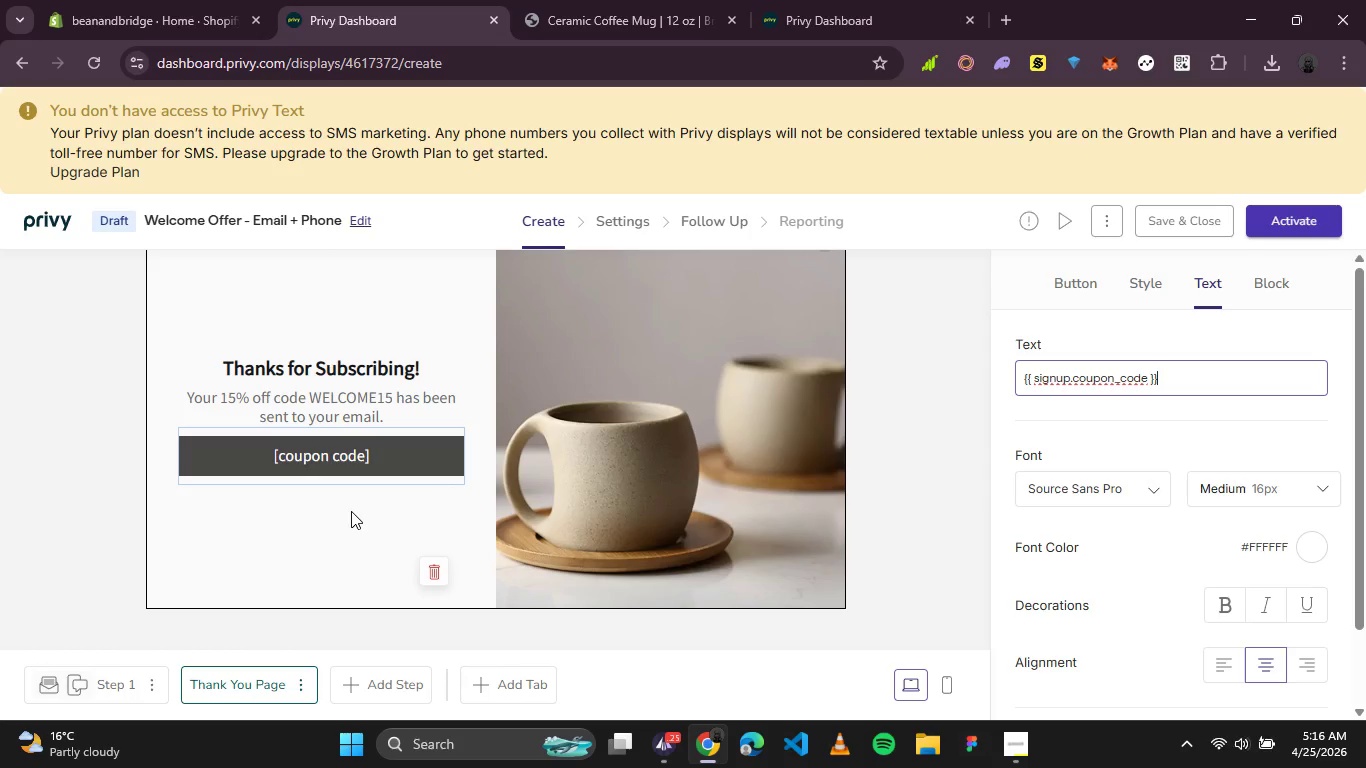 
left_click([351, 511])
 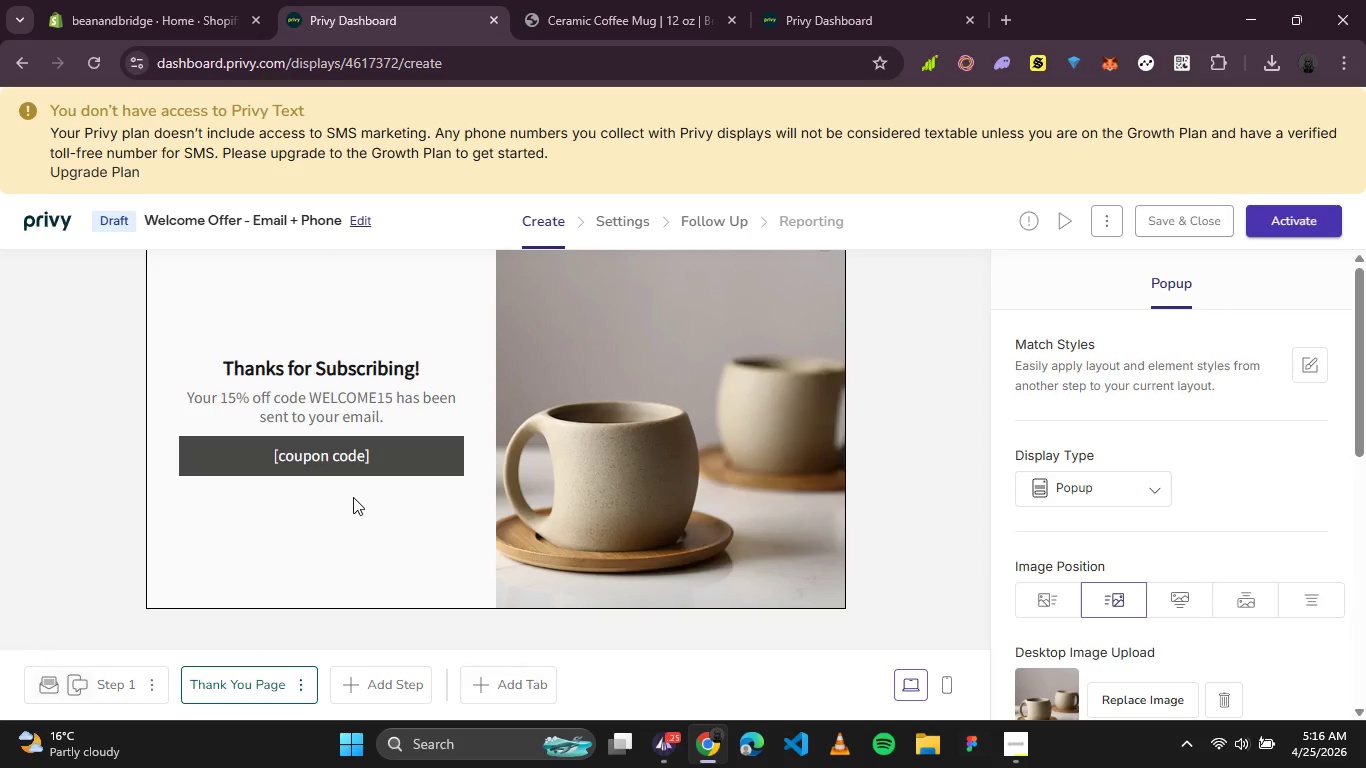 
scroll: coordinate [354, 493], scroll_direction: down, amount: 2.0
 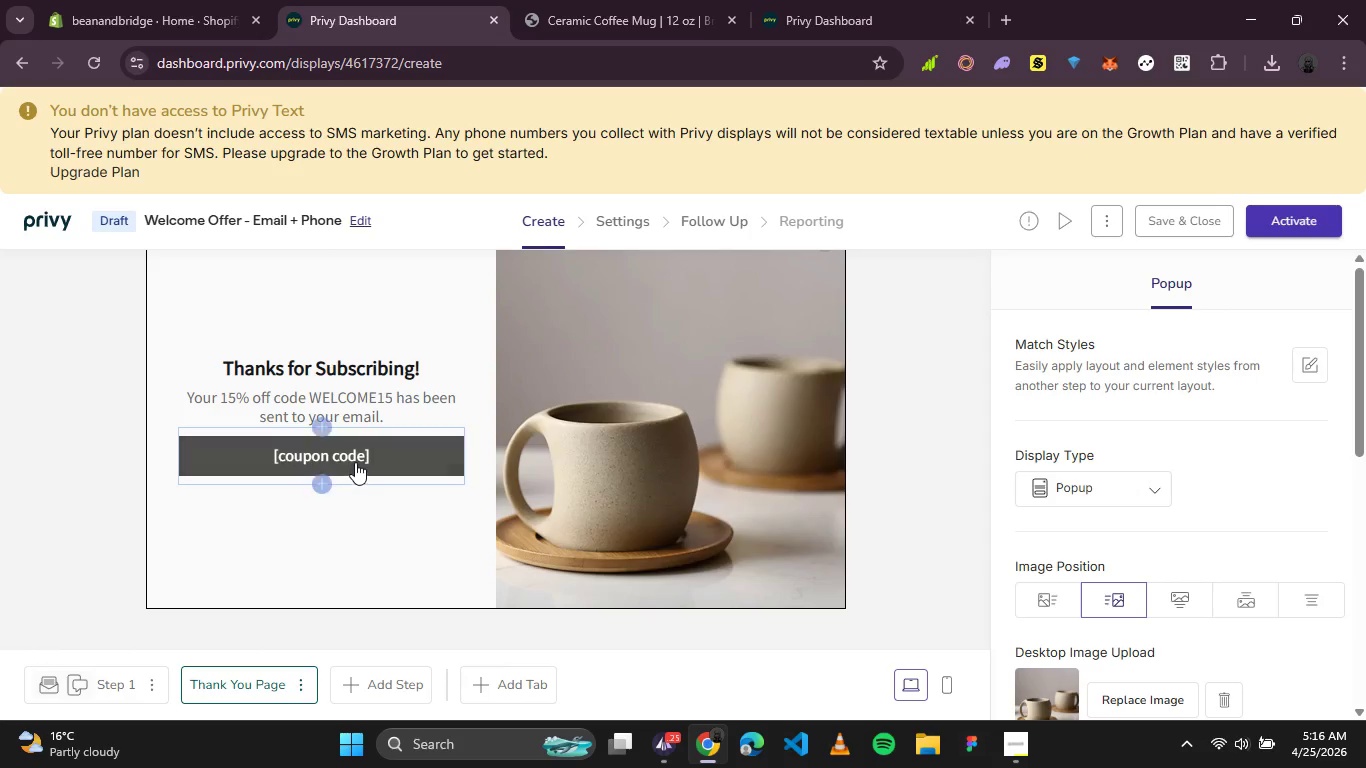 
left_click([356, 458])
 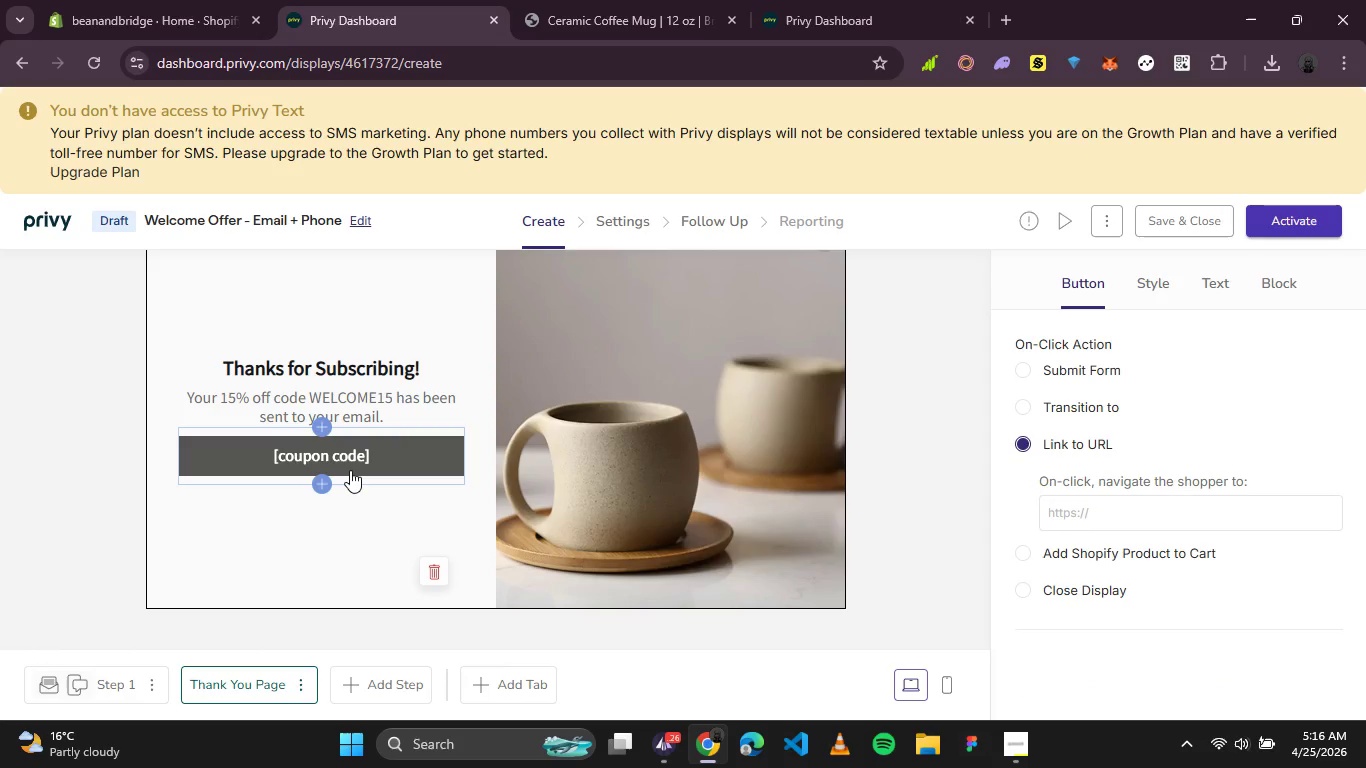 
wait(8.02)
 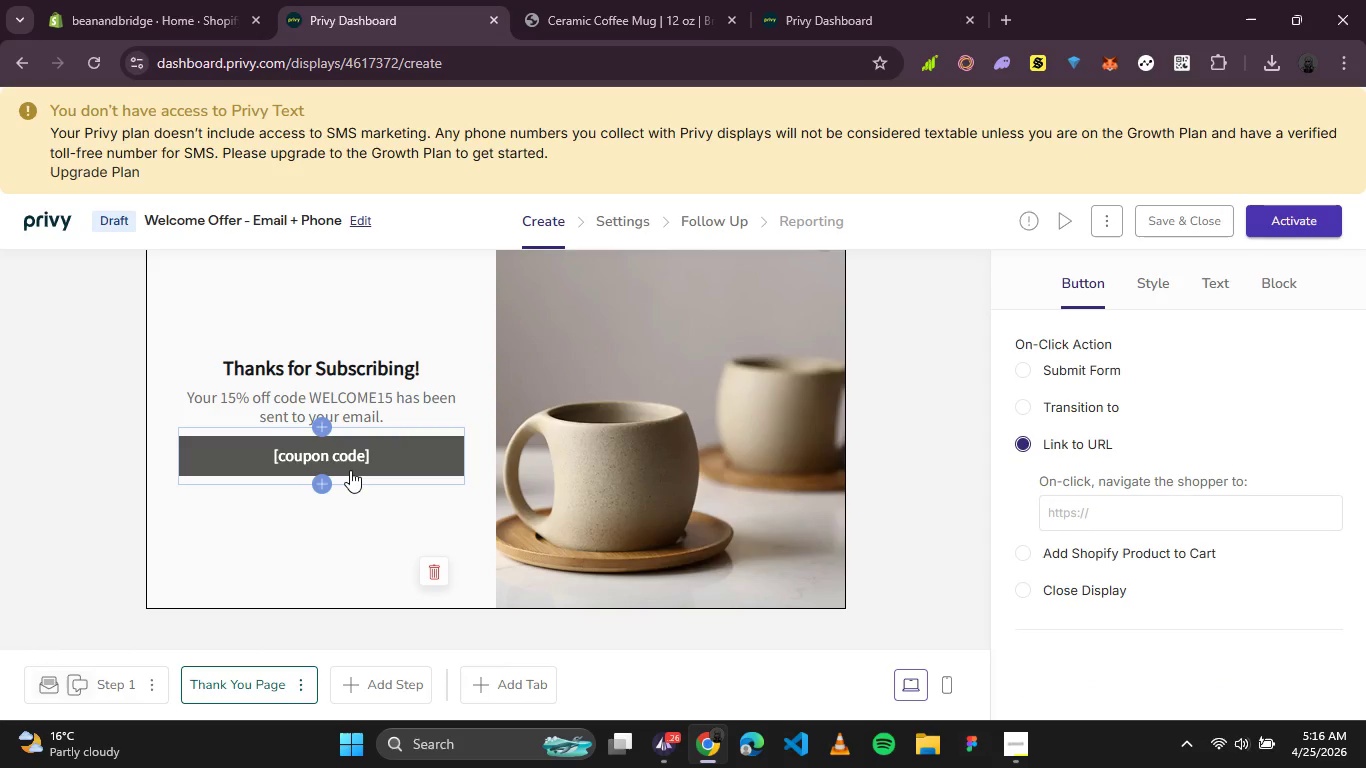 
left_click([316, 533])
 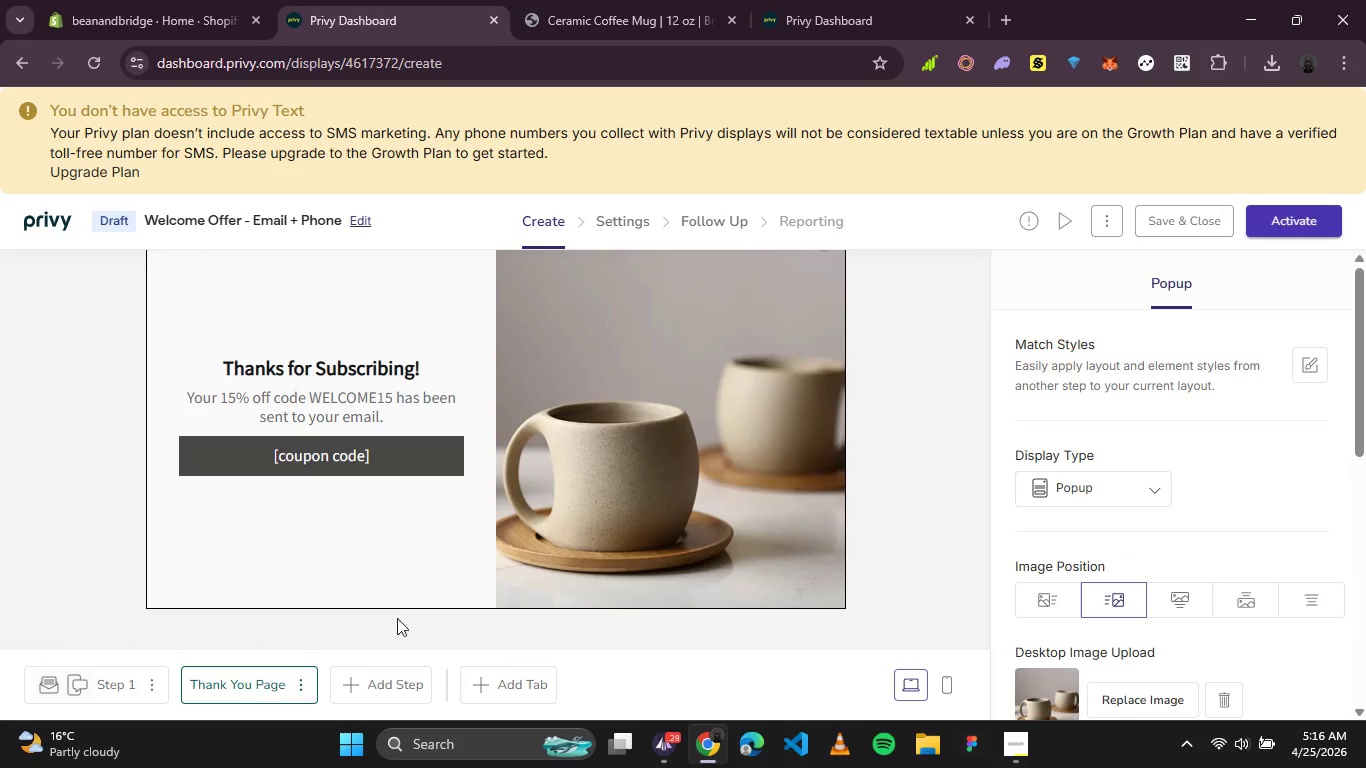 
left_click([109, 682])
 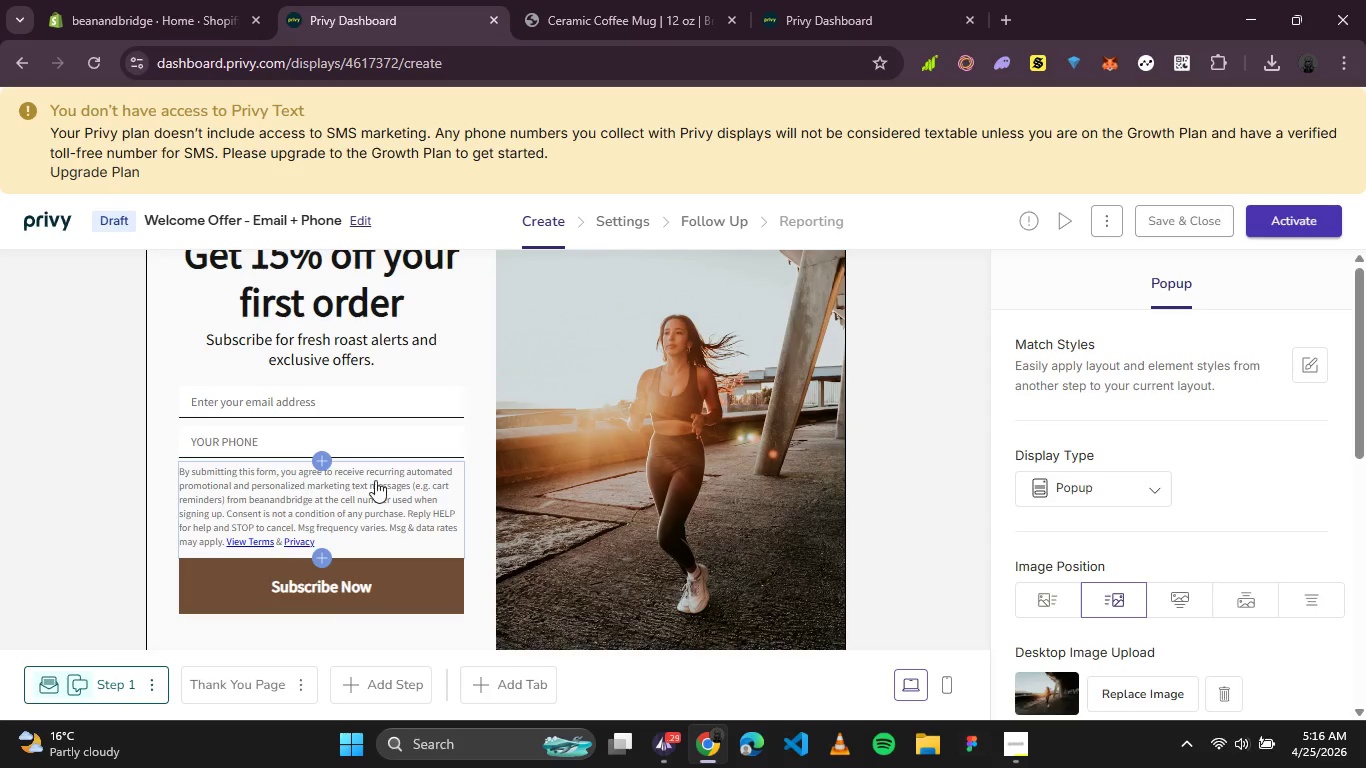 
scroll: coordinate [438, 474], scroll_direction: up, amount: 1.0
 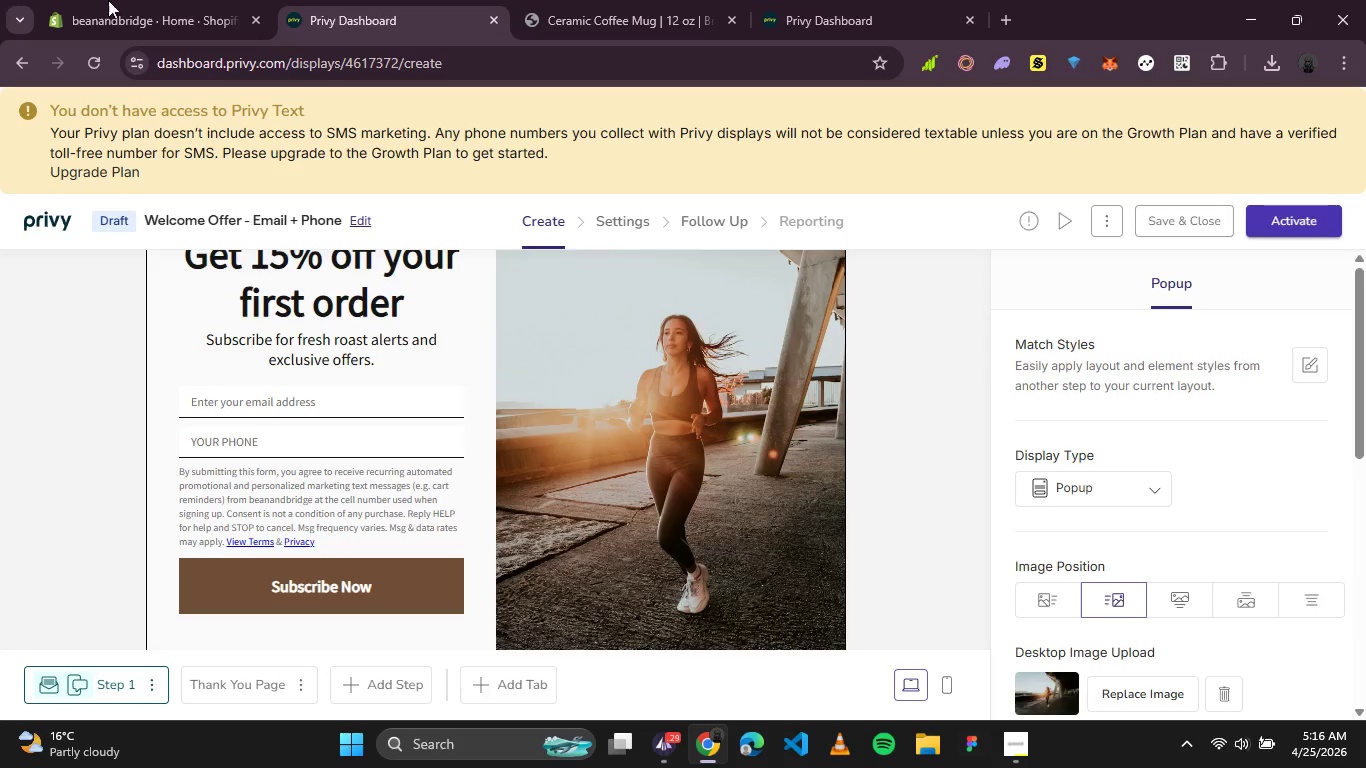 
left_click([603, 225])
 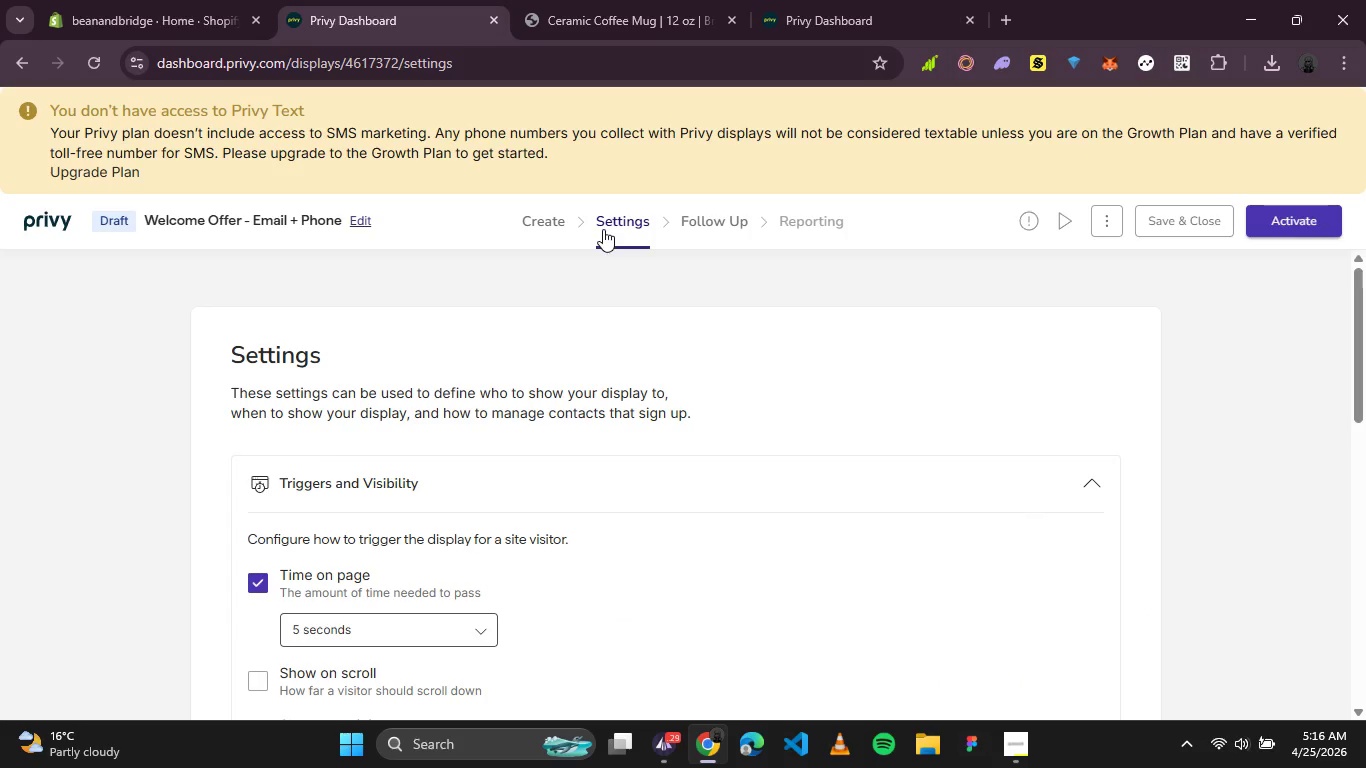 
scroll: coordinate [582, 390], scroll_direction: down, amount: 1.0
 